 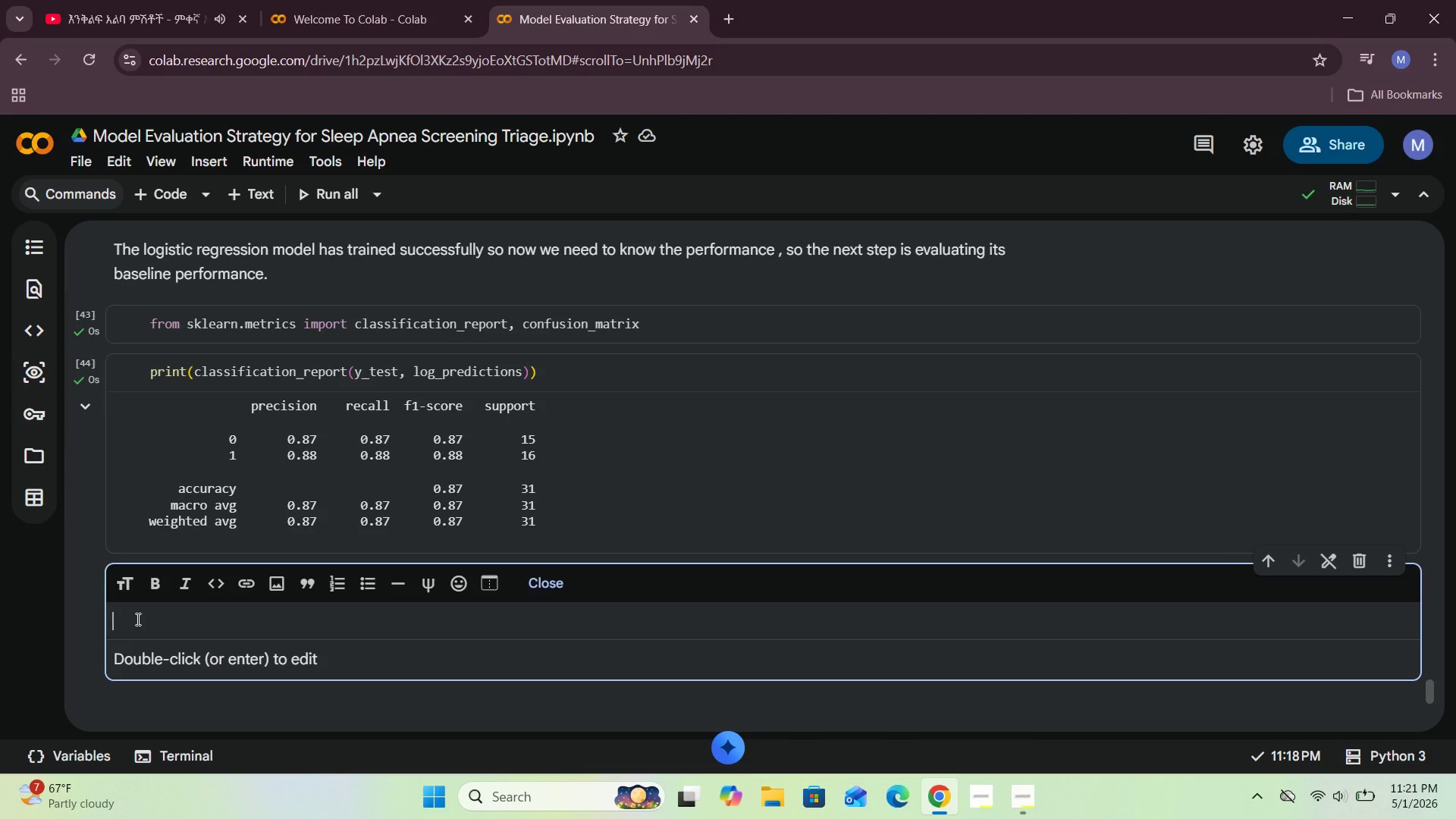 
left_click([141, 620])
 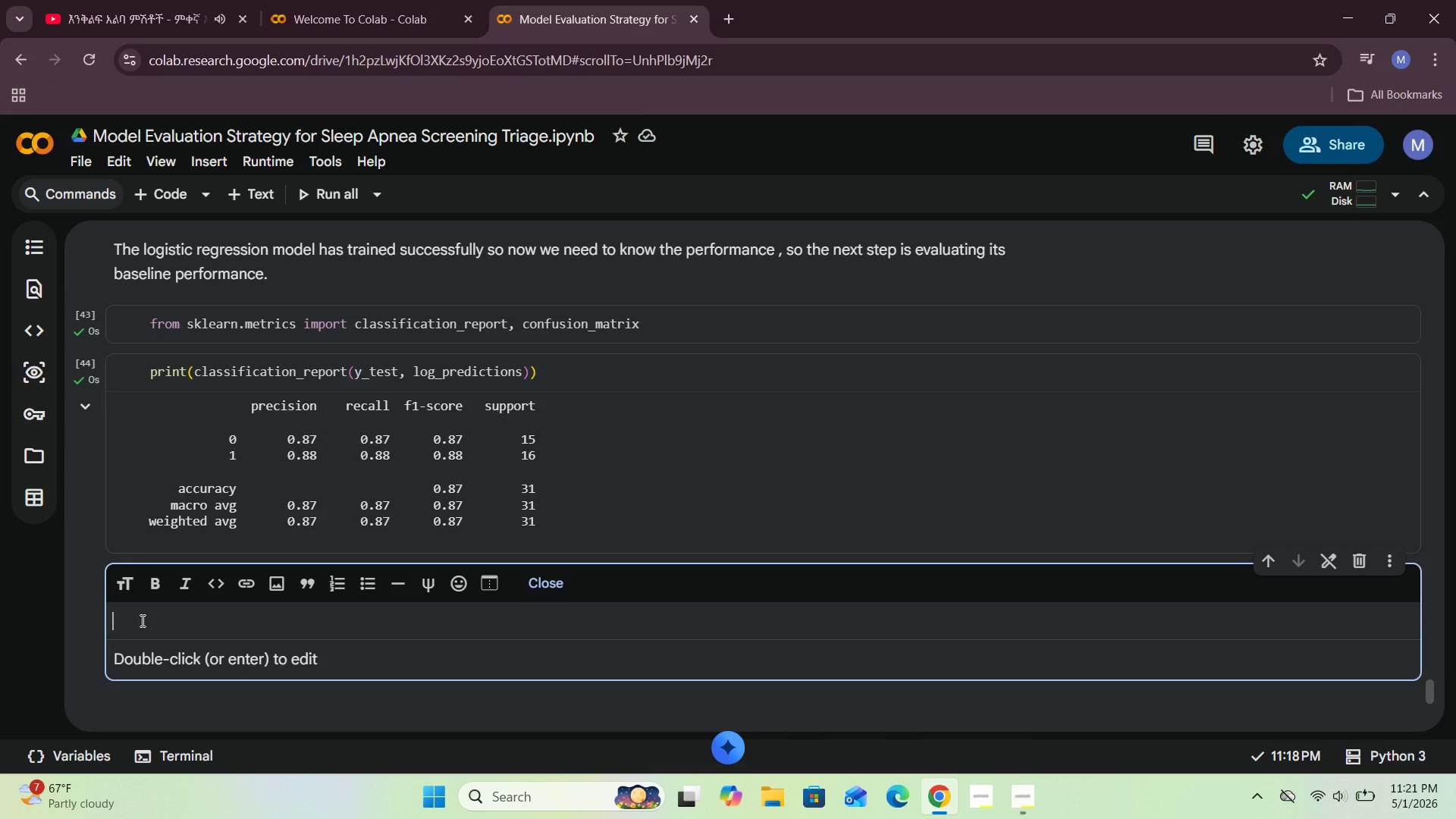 
type(### )
key(Backspace)
type( The )
 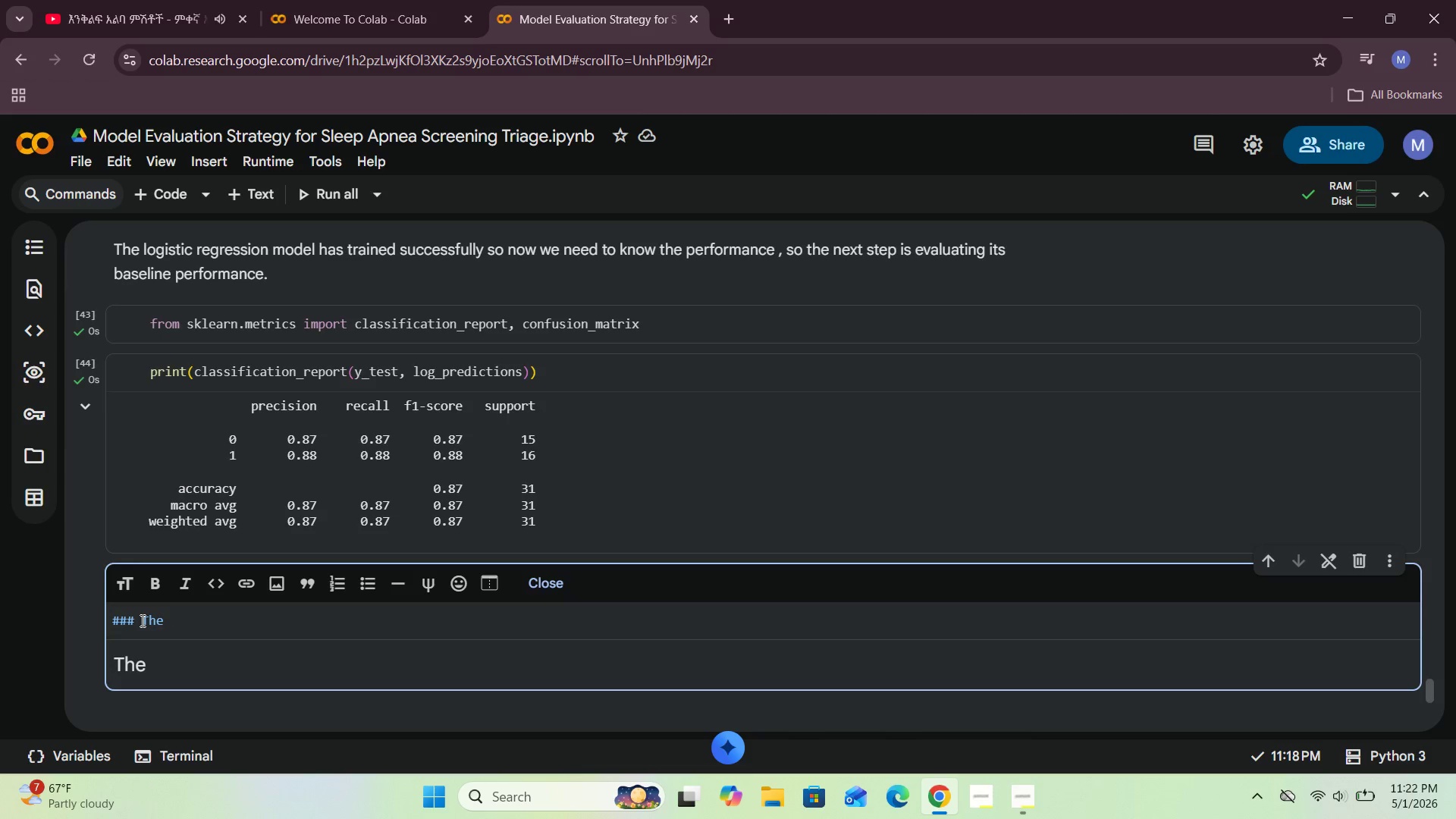 
wait(47.77)
 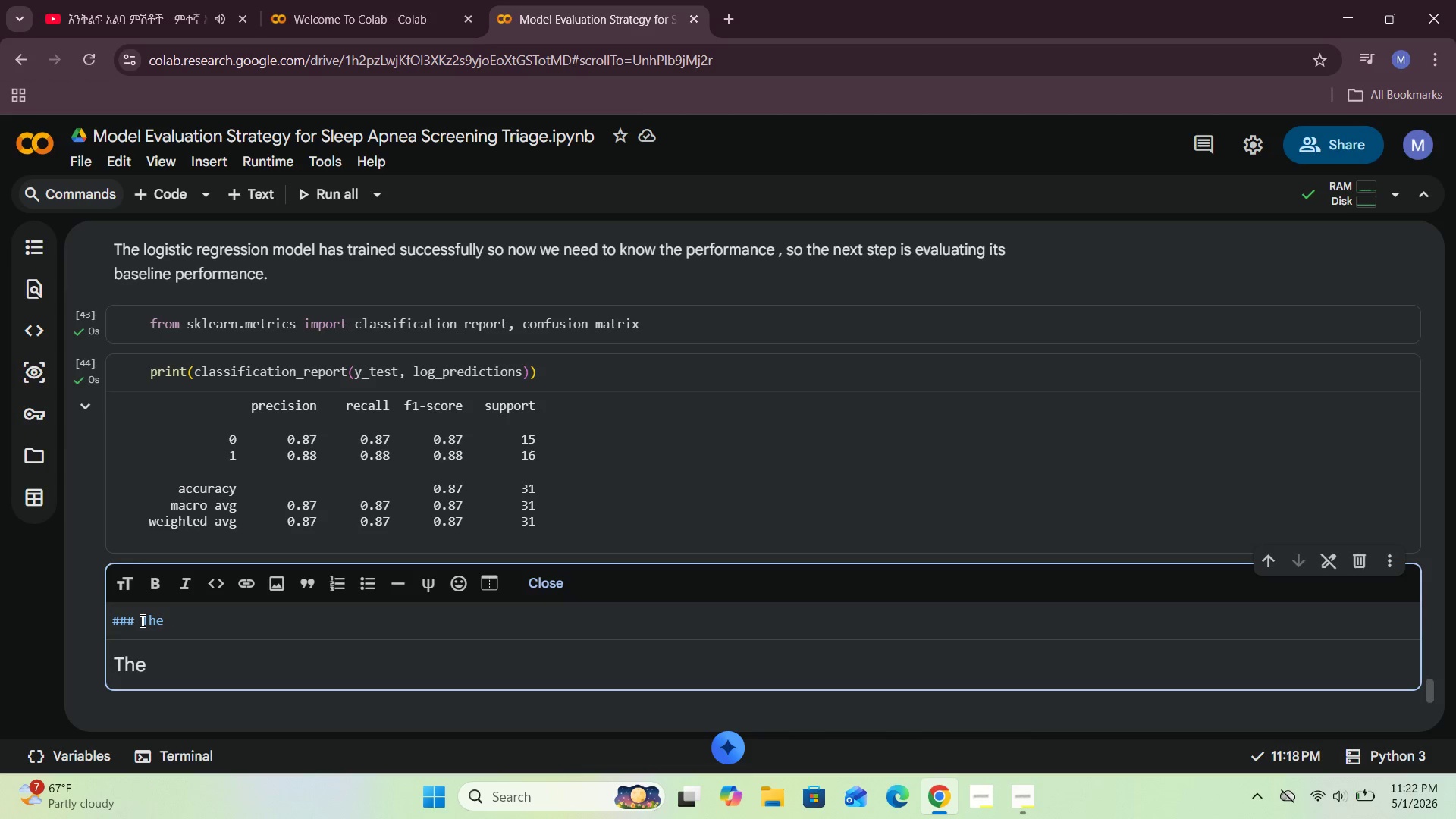 
key(Backspace)
key(Backspace)
key(Backspace)
key(Backspace)
key(Backspace)
key(Backspace)
key(Backspace)
key(Backspace)
type(- Th e)
key(Backspace)
key(Backspace)
type(e log)
key(Backspace)
key(Backspace)
key(Backspace)
type(Logistic regression )
 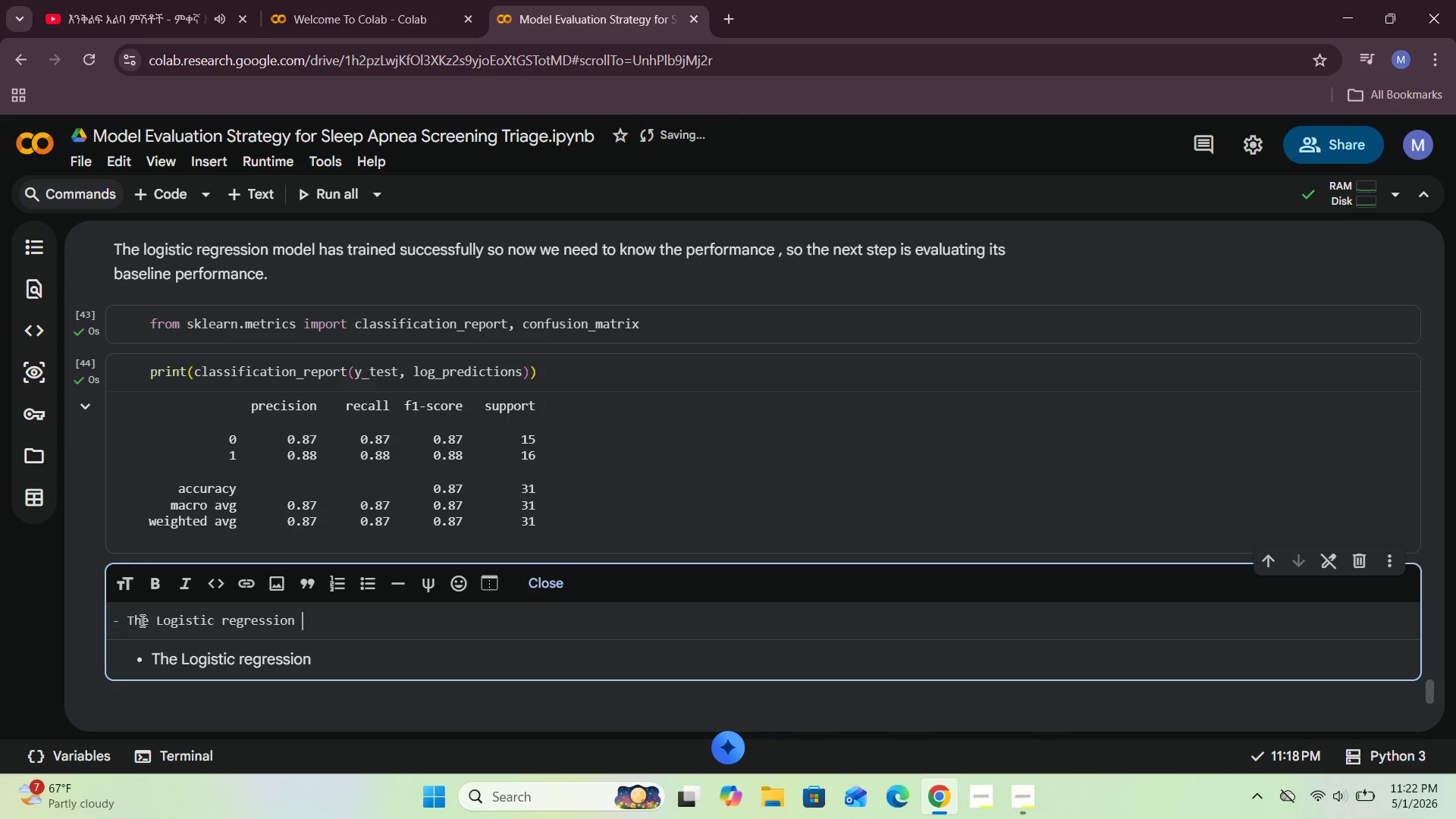 
key(ArrowLeft)
 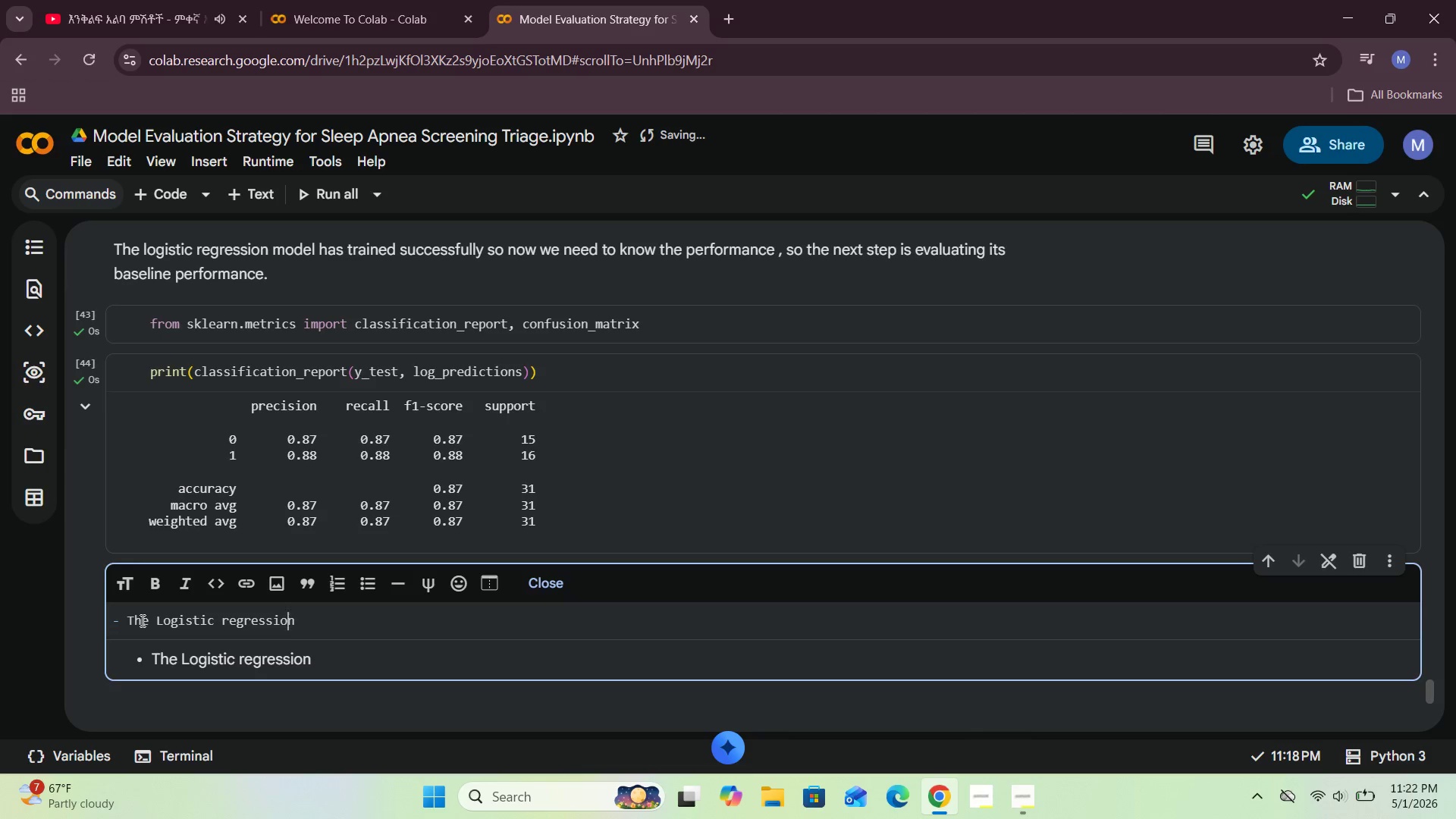 
key(ArrowLeft)
 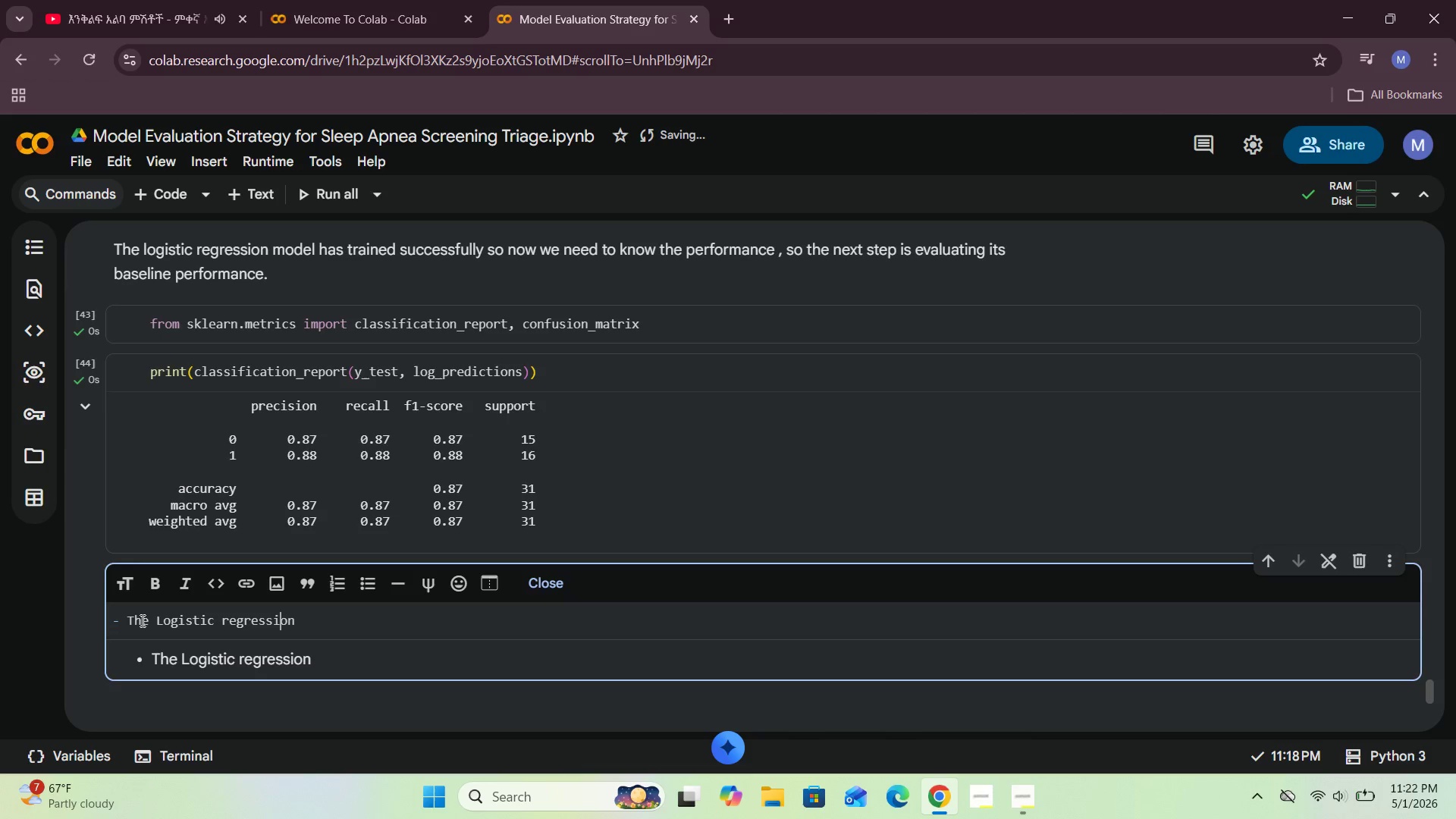 
key(ArrowLeft)
 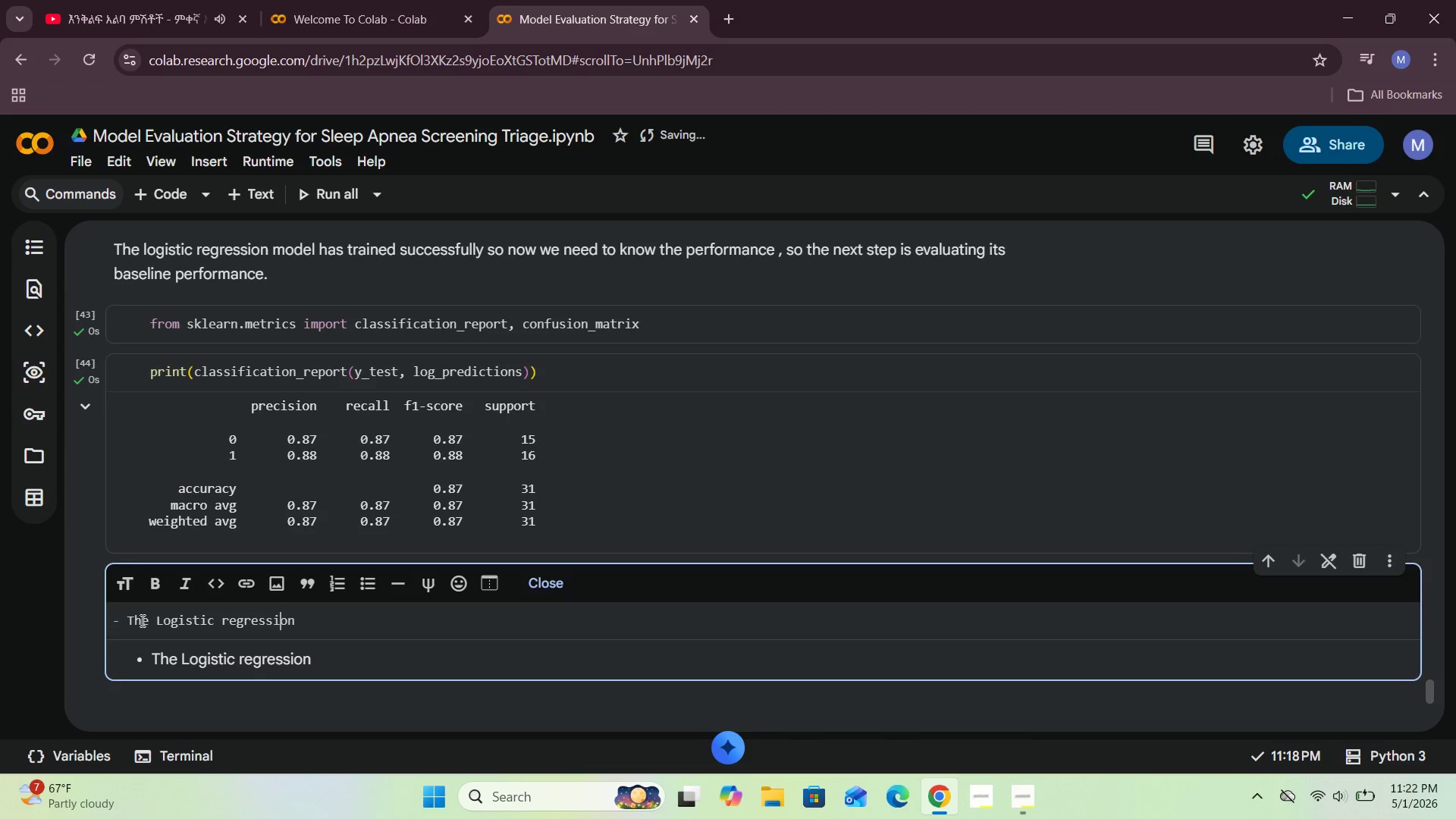 
key(ArrowLeft)
 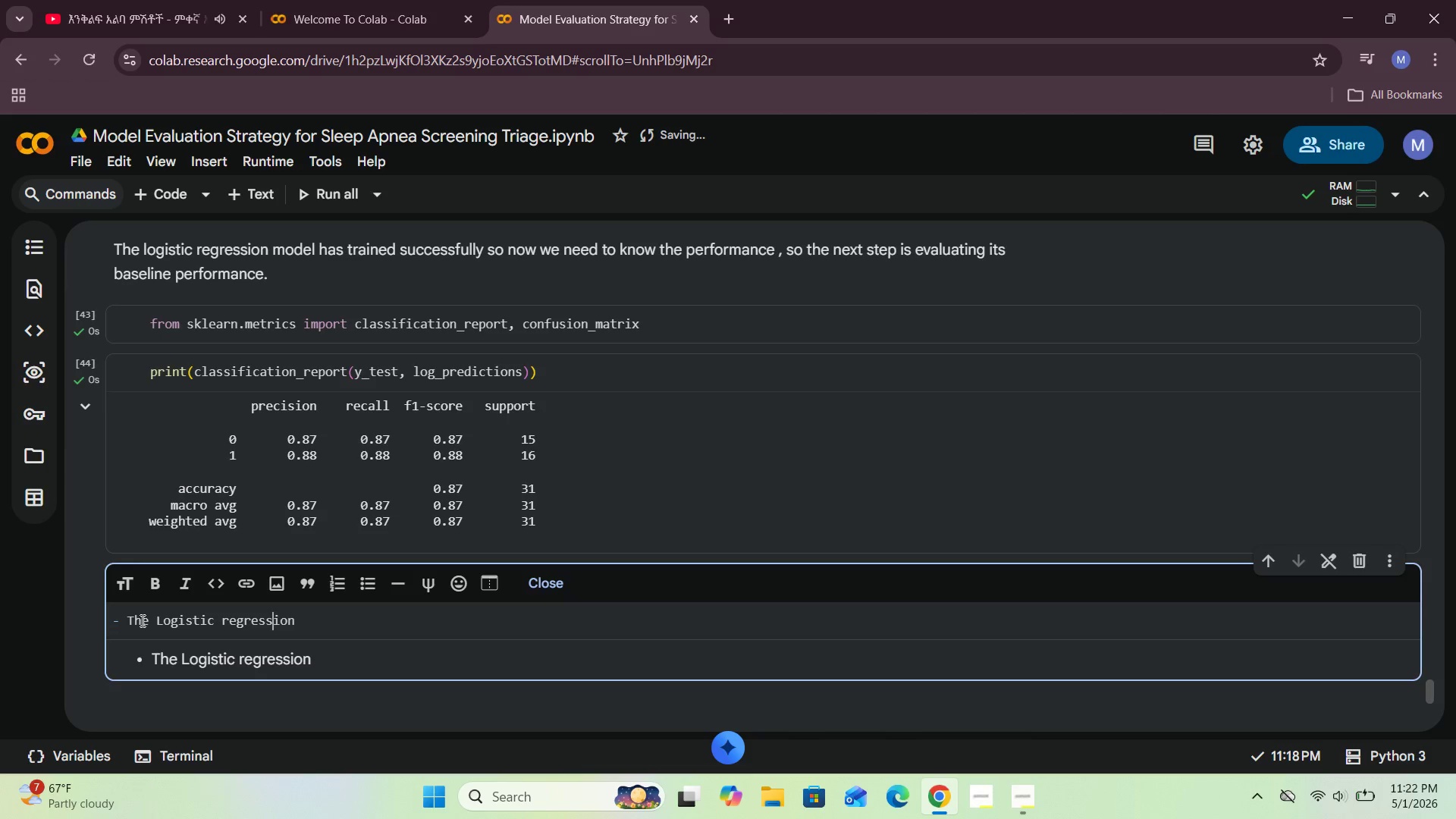 
key(ArrowLeft)
 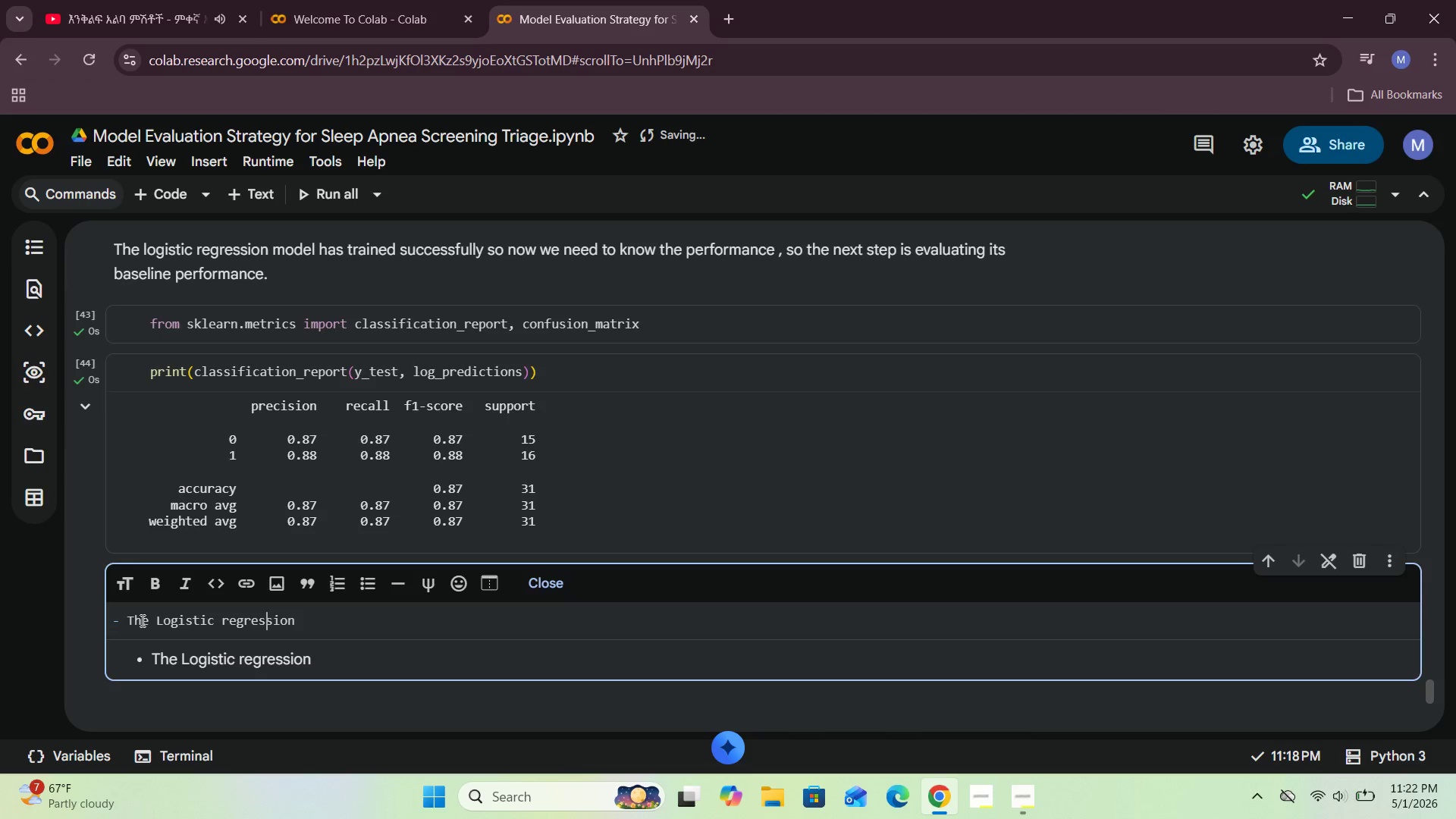 
key(ArrowLeft)
 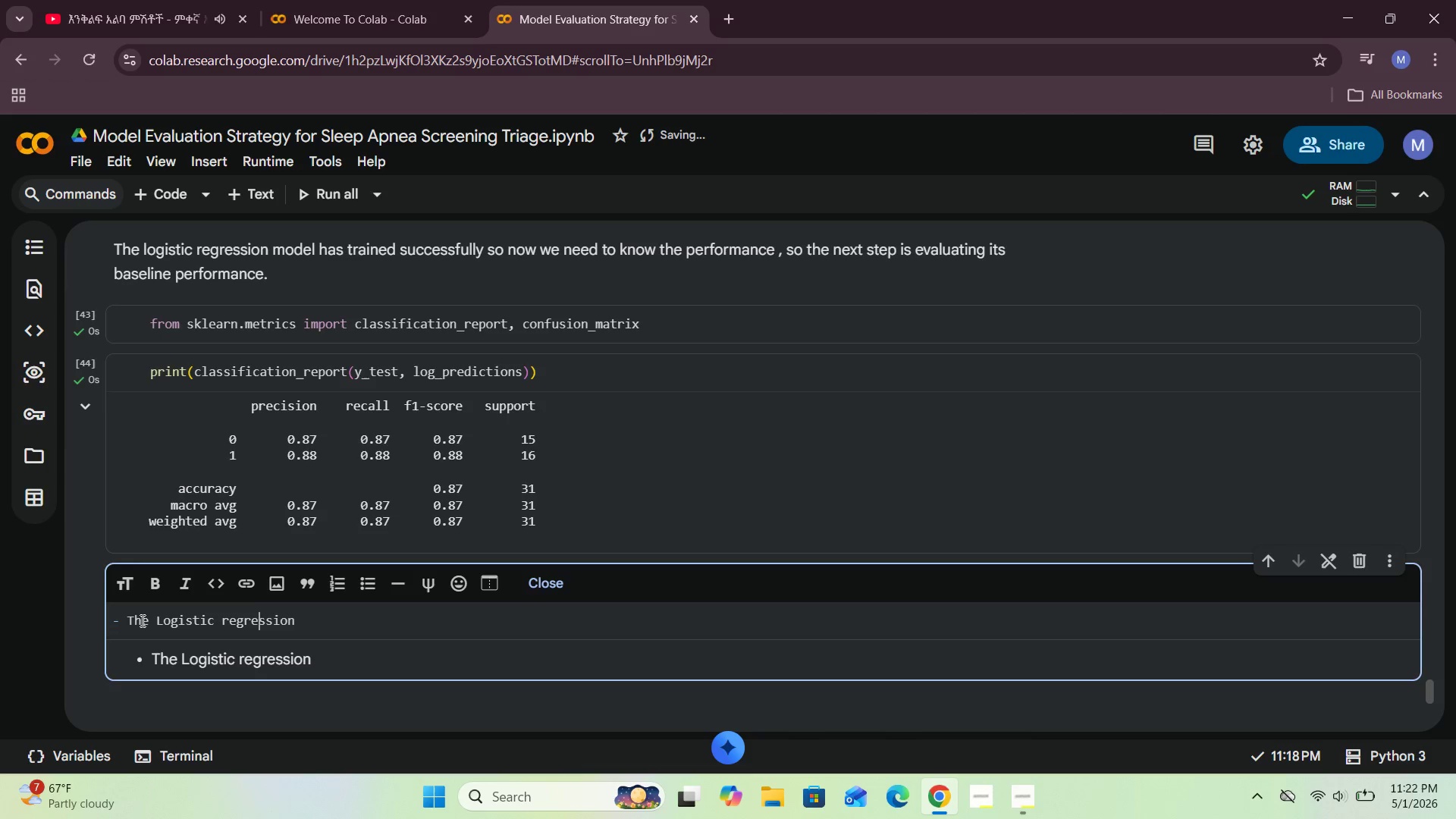 
hold_key(key=ArrowLeft, duration=0.45)
 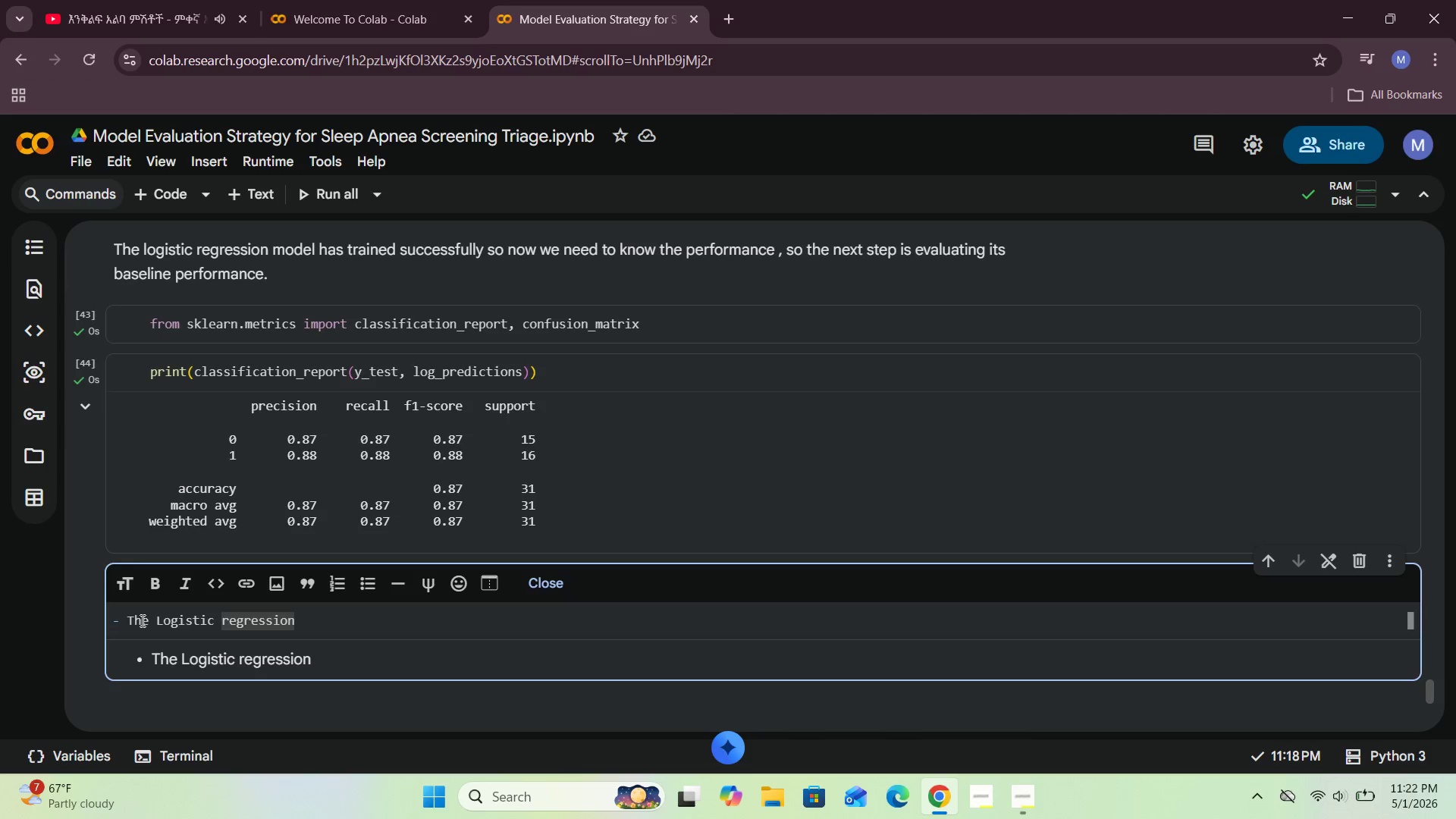 
key(ArrowLeft)
 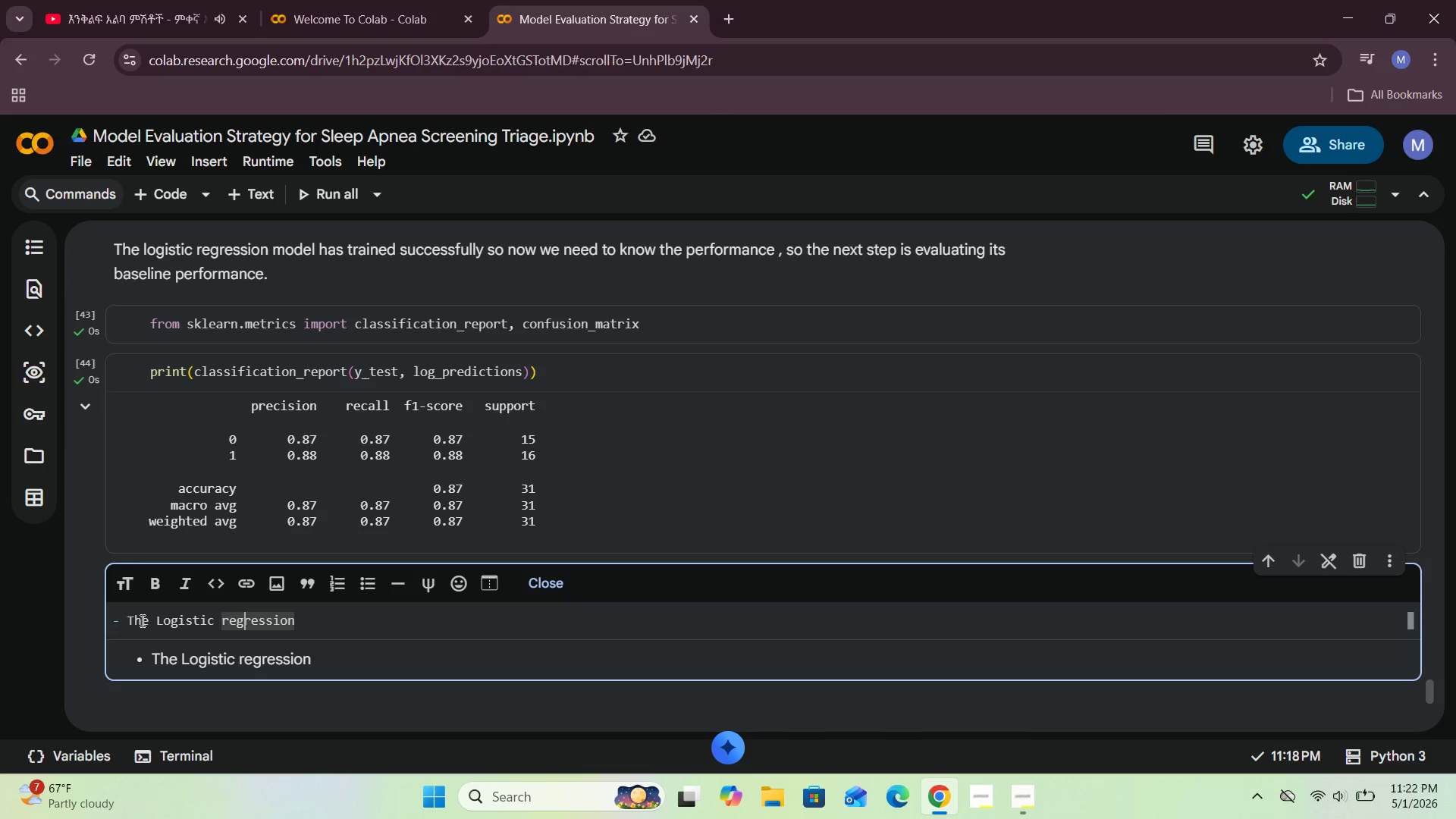 
key(ArrowLeft)
 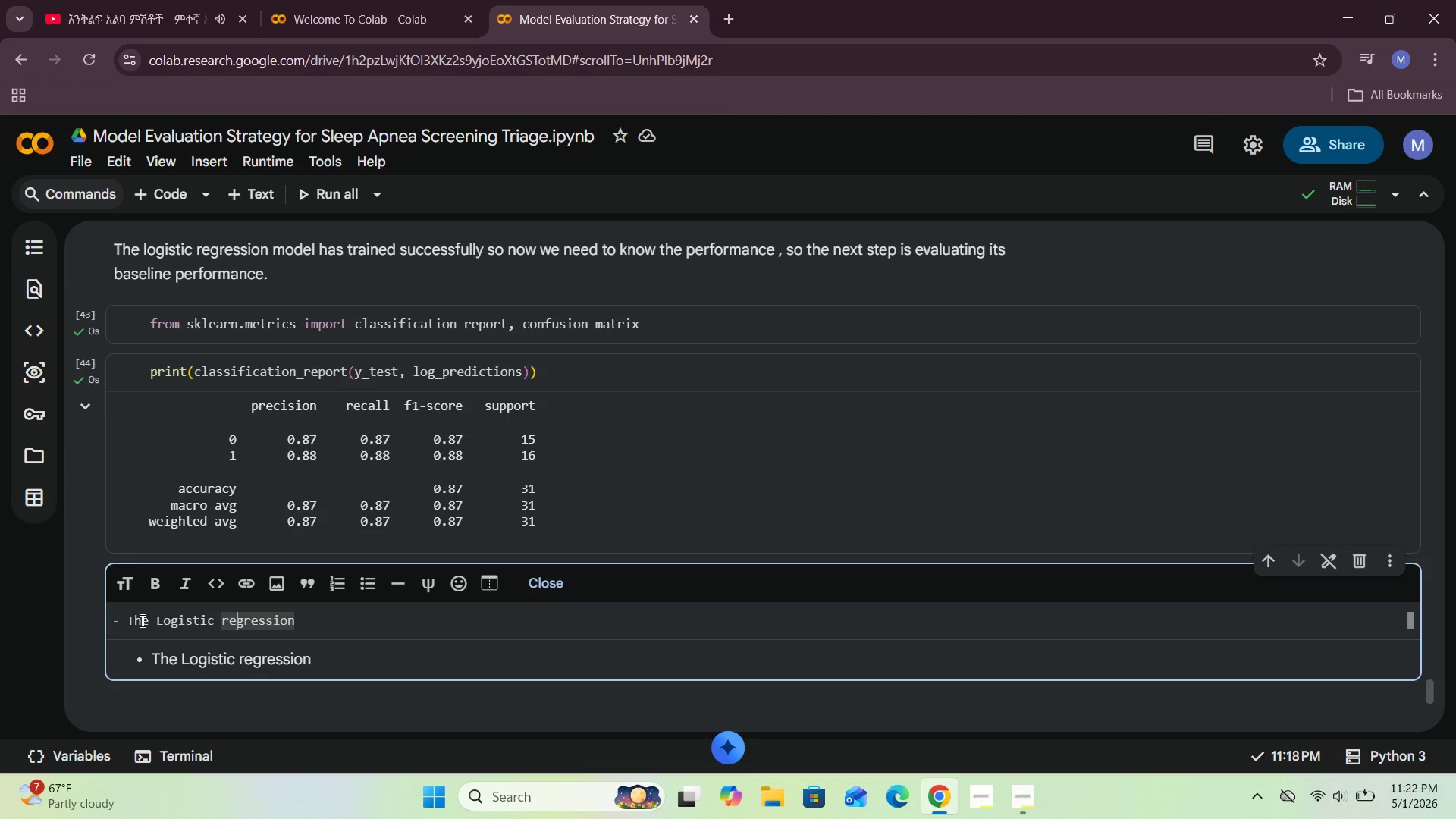 
key(ArrowLeft)
 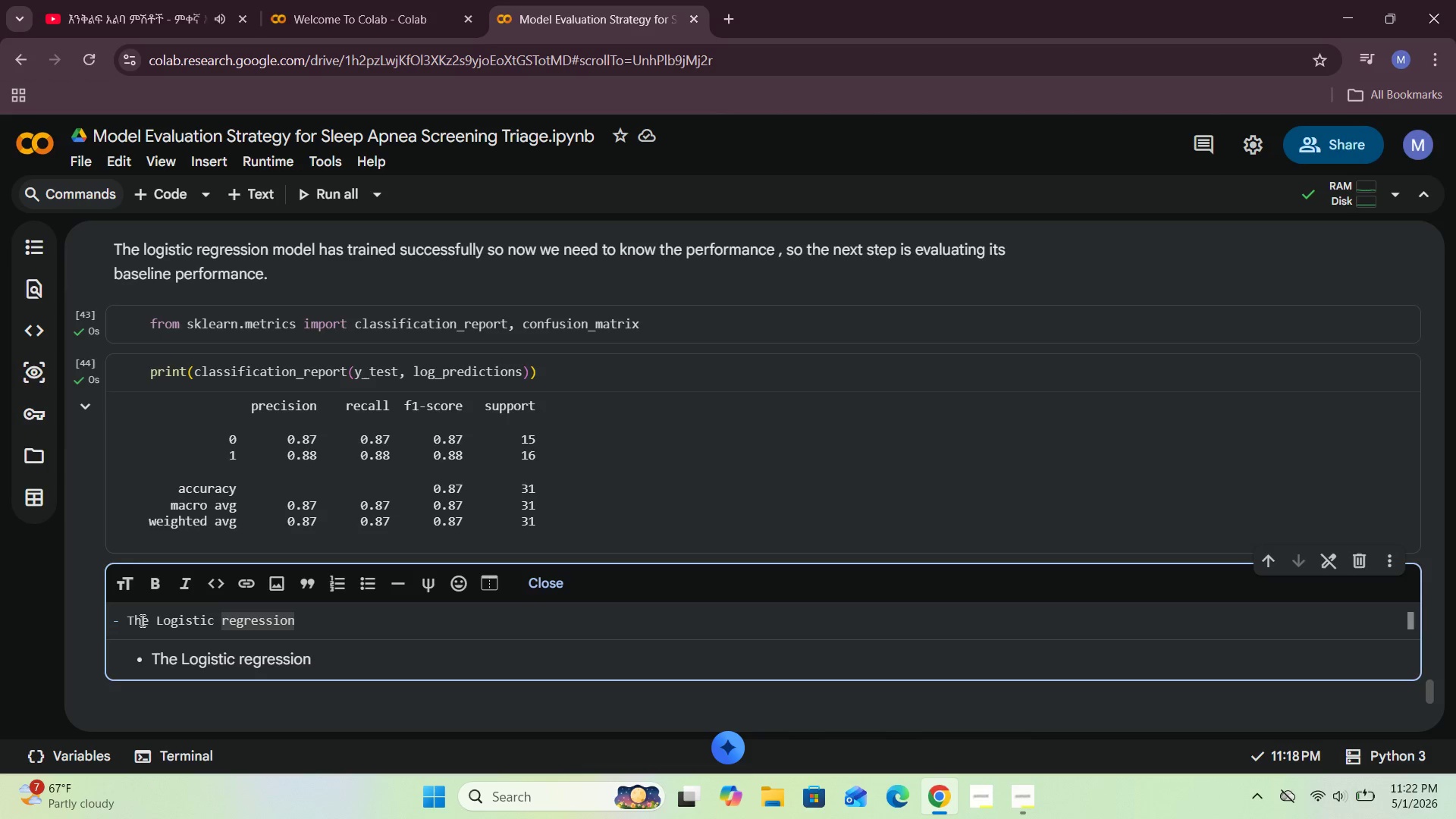 
key(Backspace)
 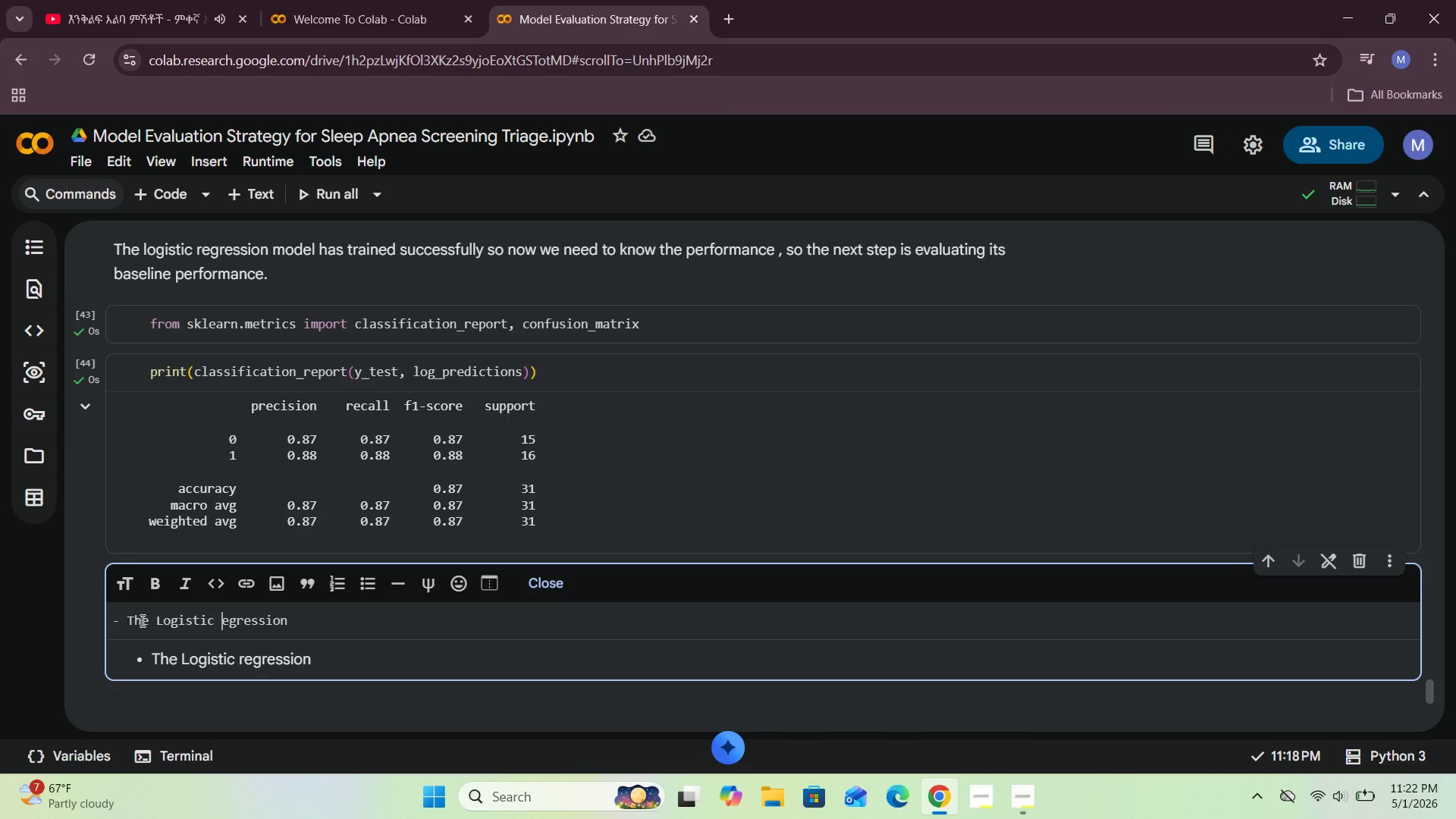 
key(CapsLock)
 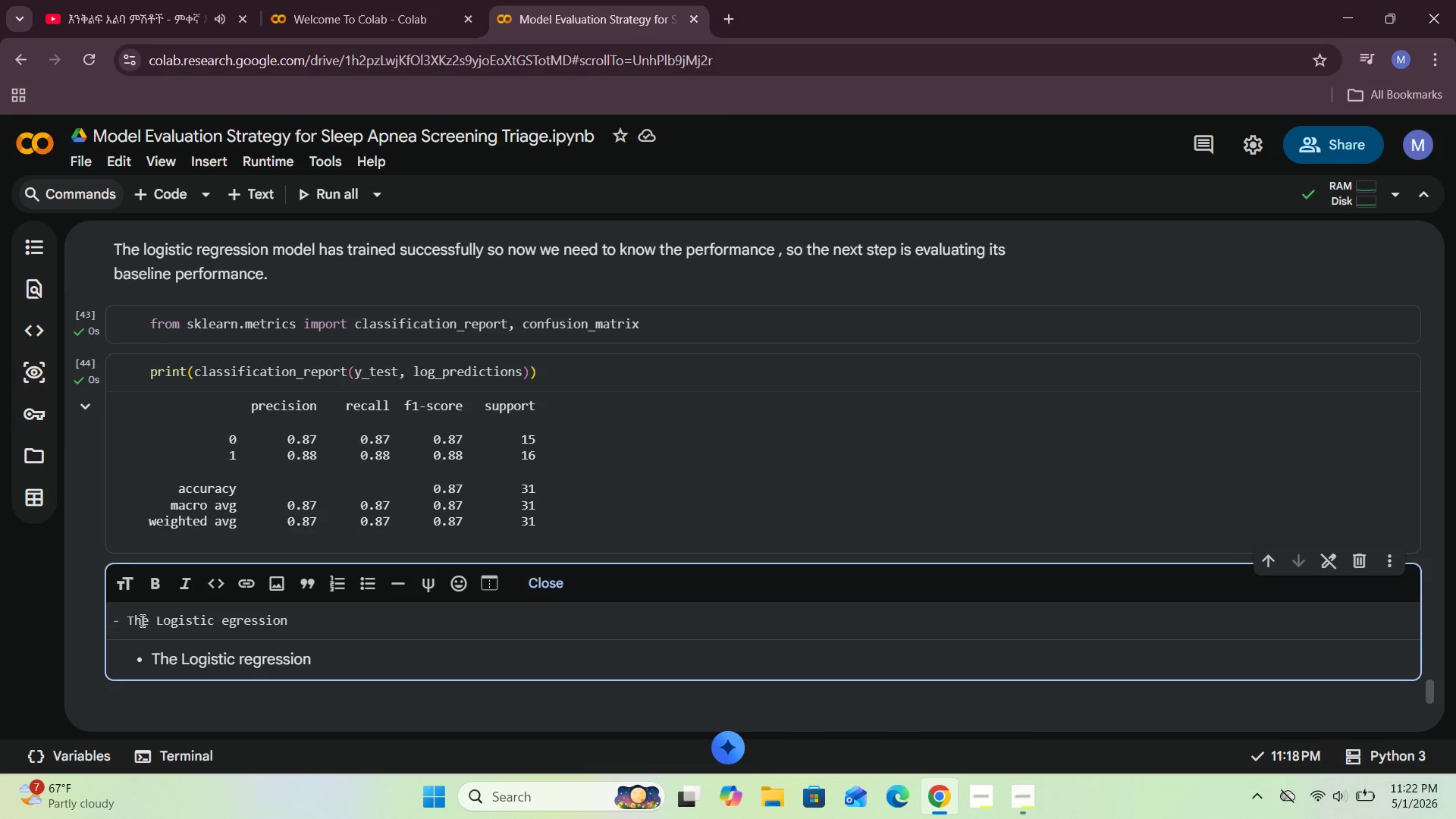 
key(R)
 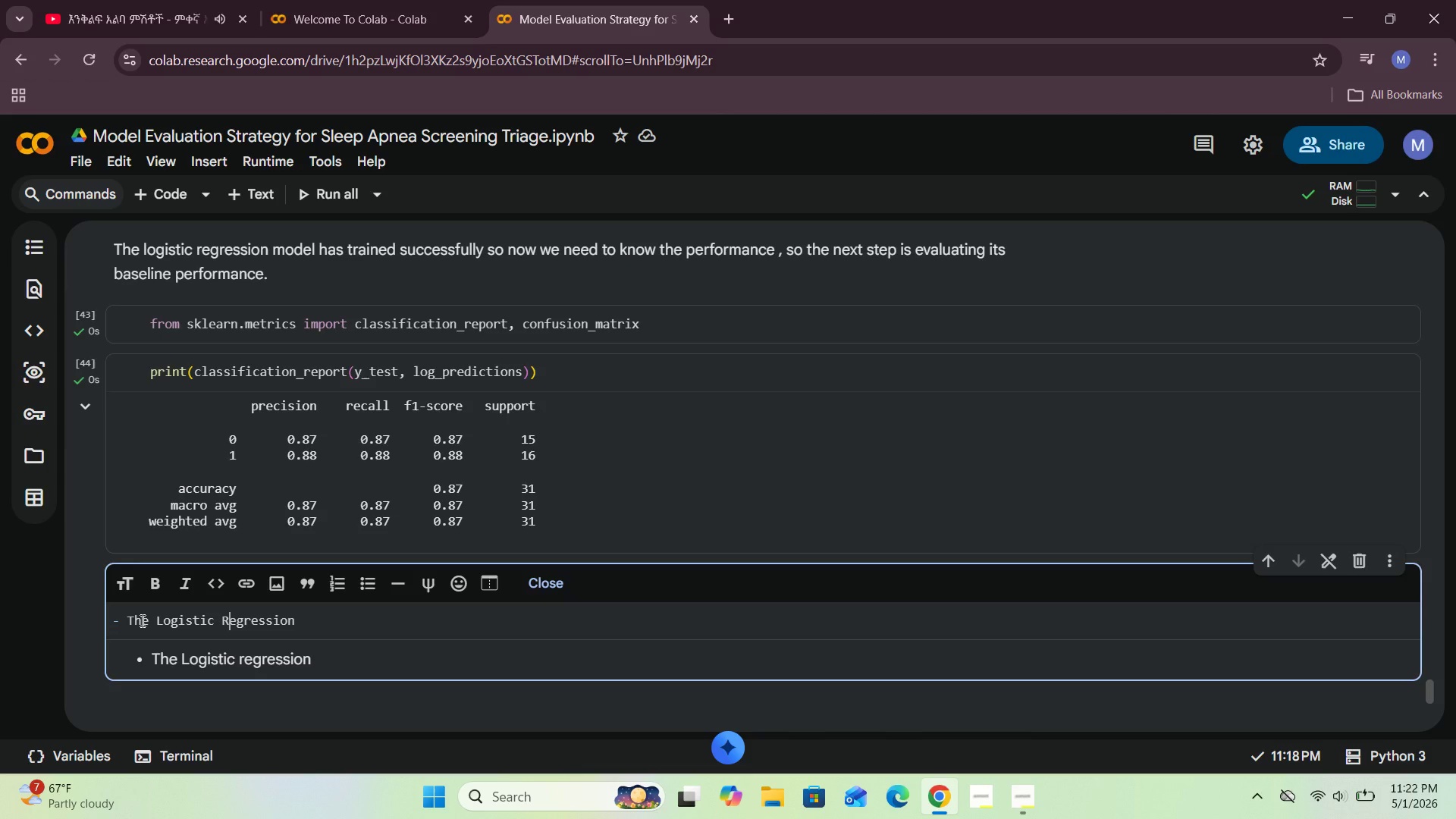 
key(CapsLock)
 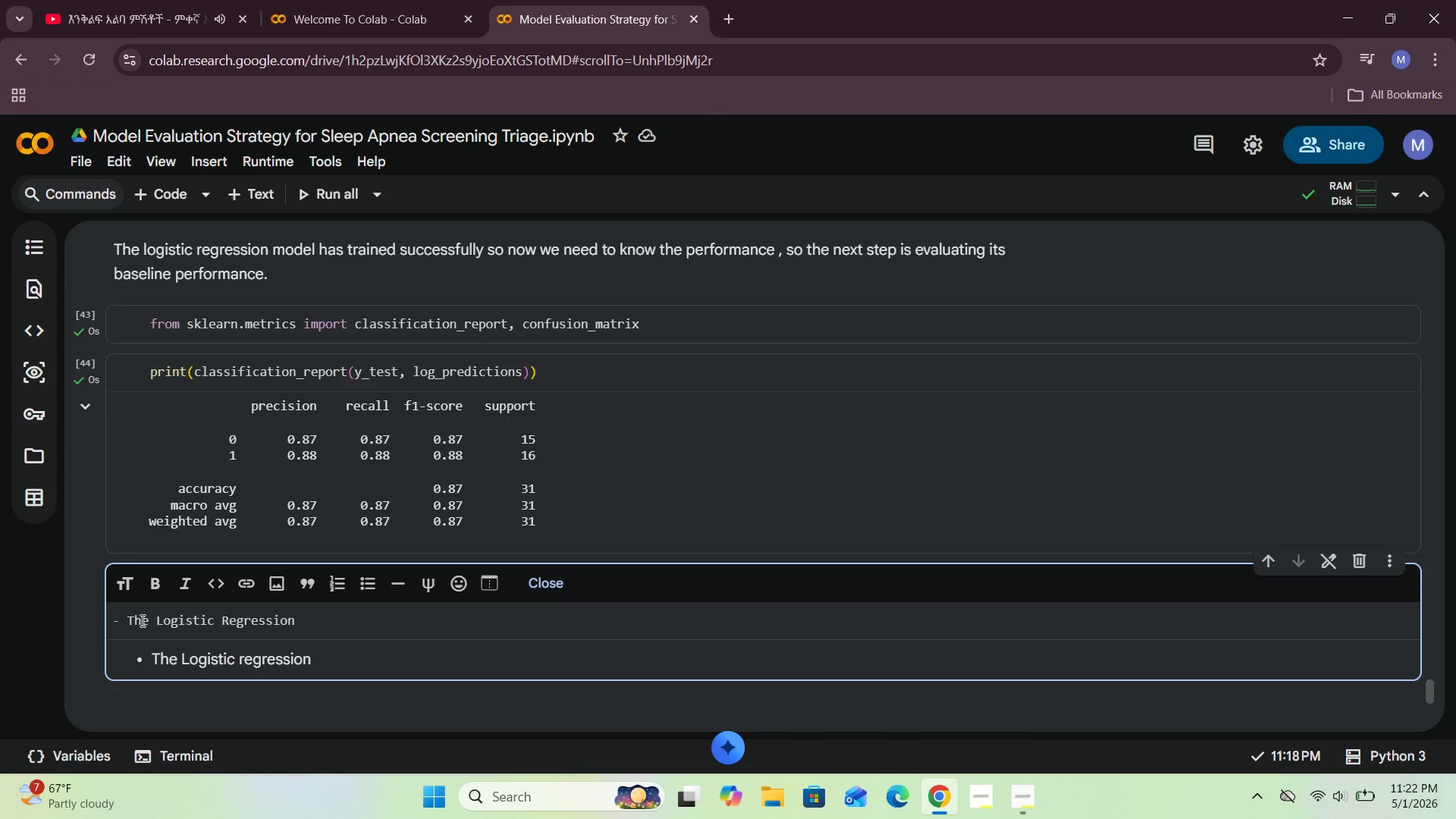 
hold_key(key=ArrowRight, duration=0.75)
 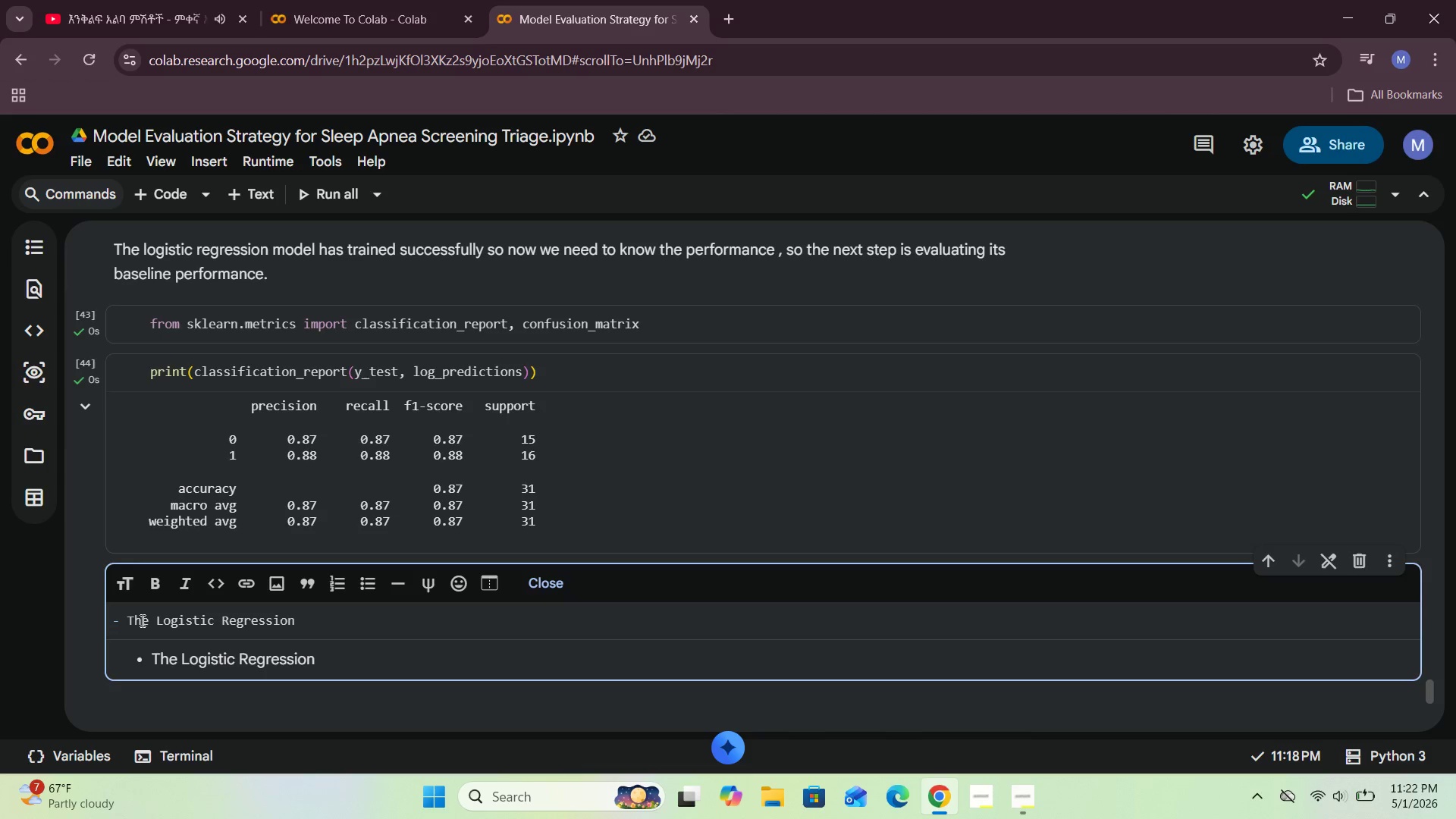 
type([VolumeUp][VolumeUp]Model performs well, it has i)
key(Backspace)
type(overall )
 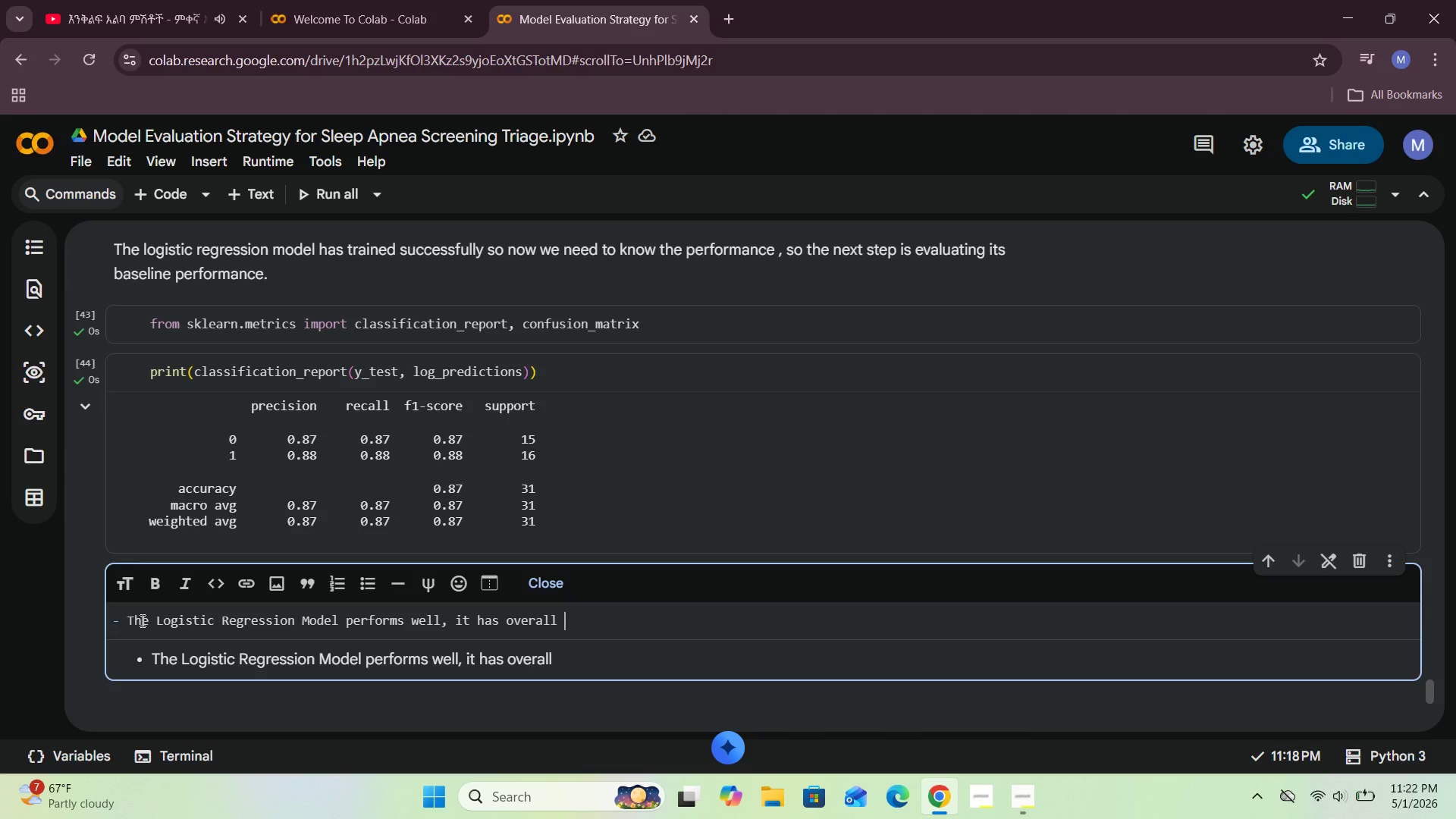 
wait(5.17)
 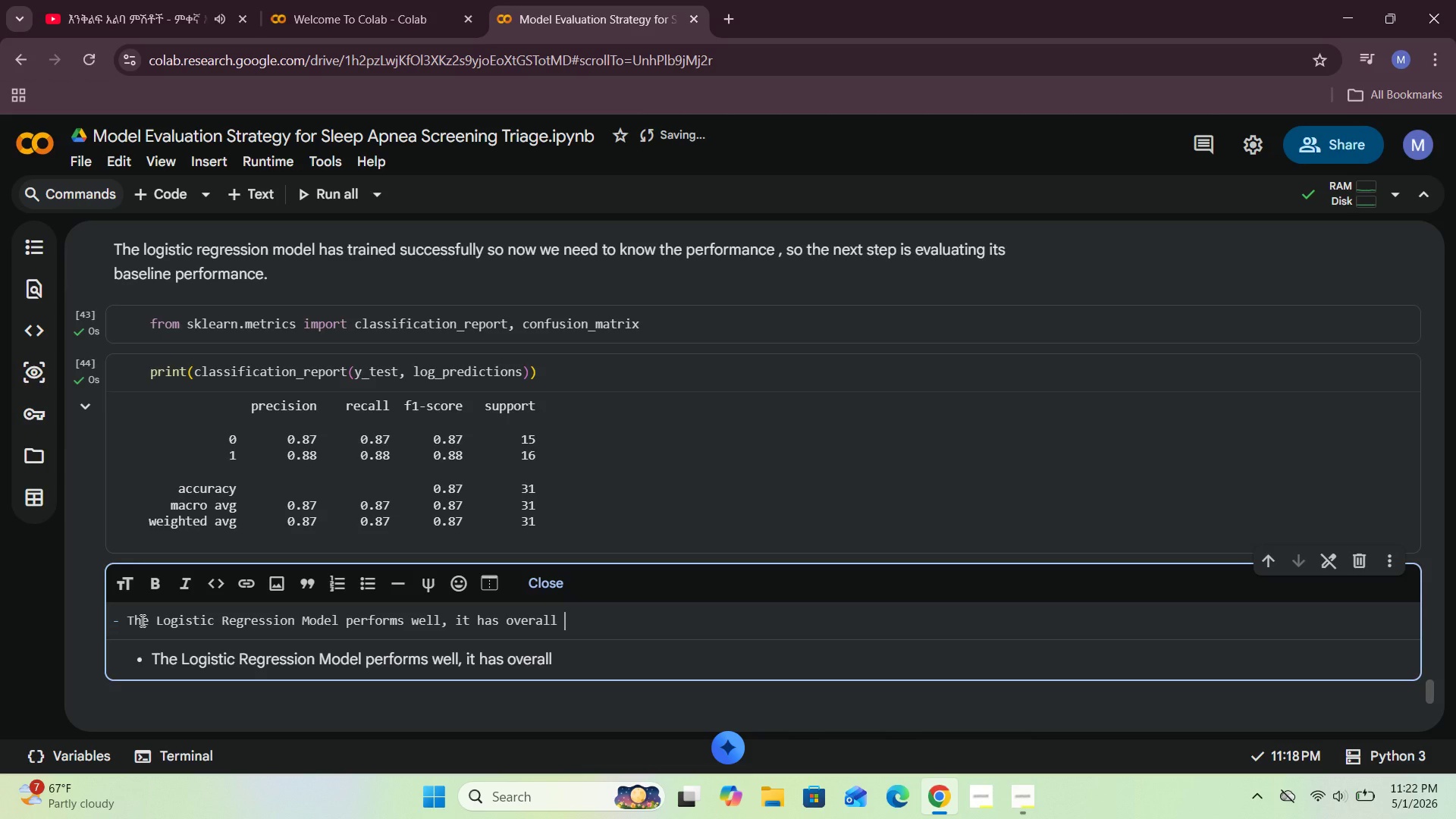 
type(accuracy of 87)
 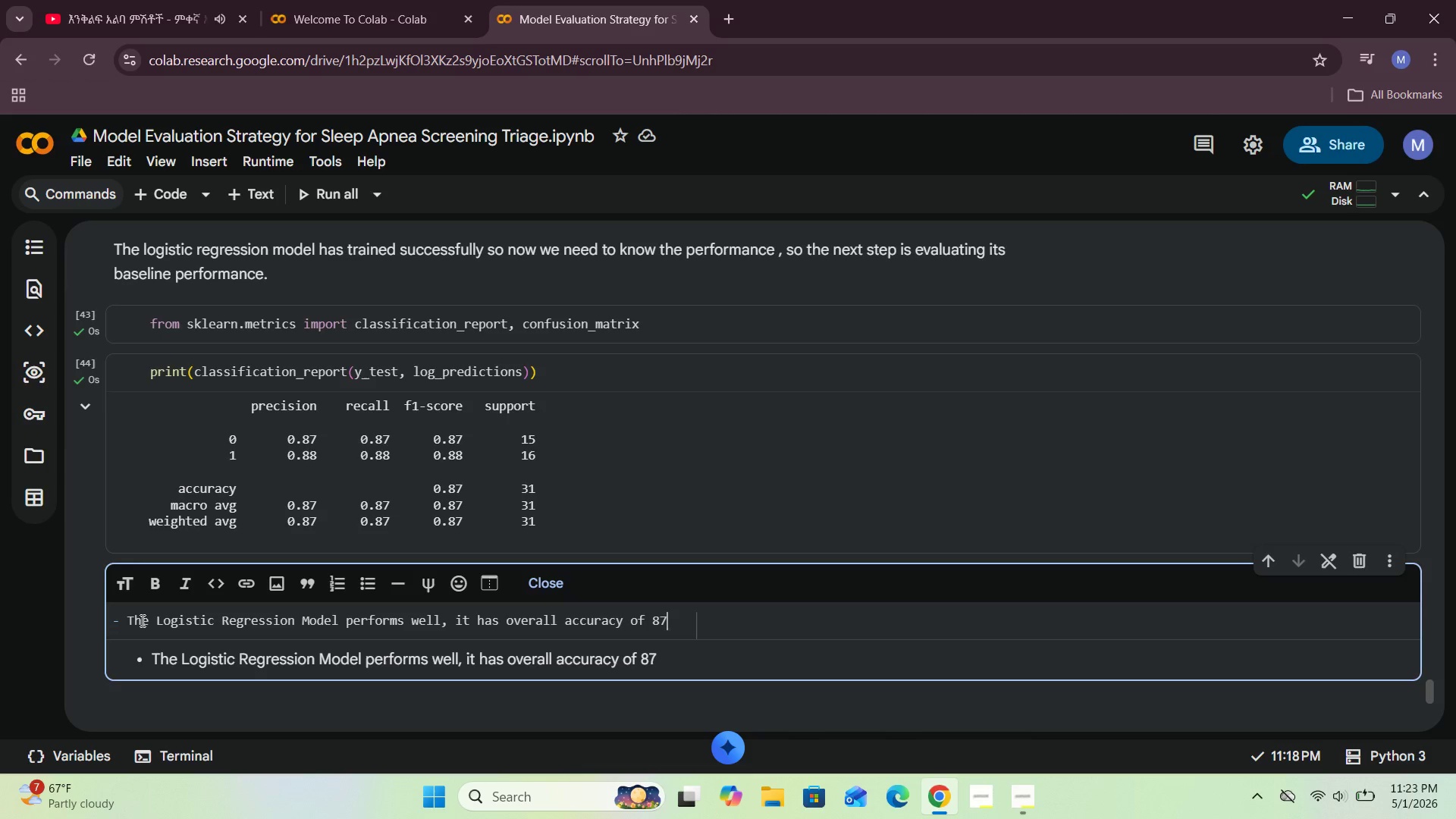 
key(Shift+5)
 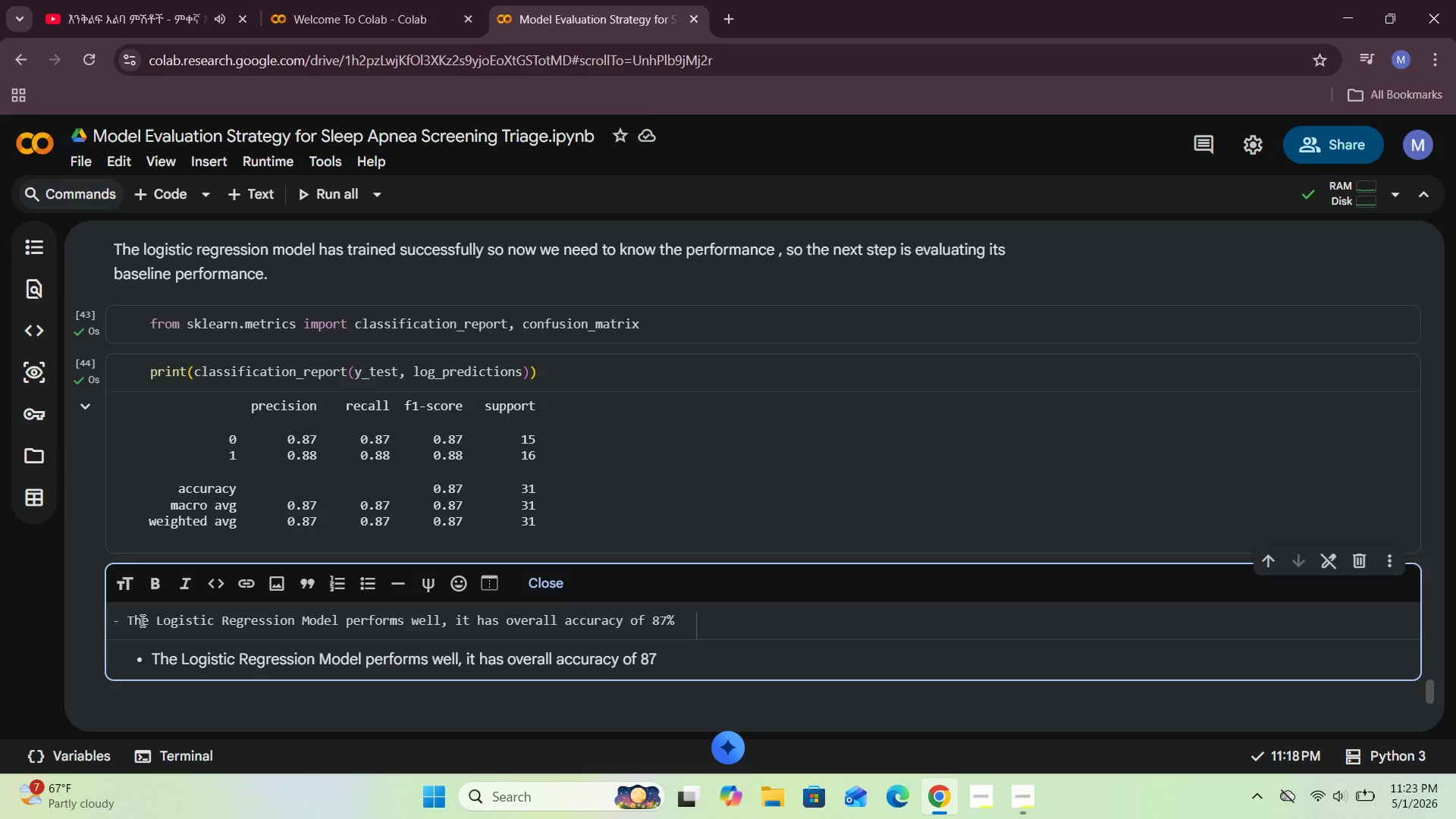 
key(ArrowLeft)
 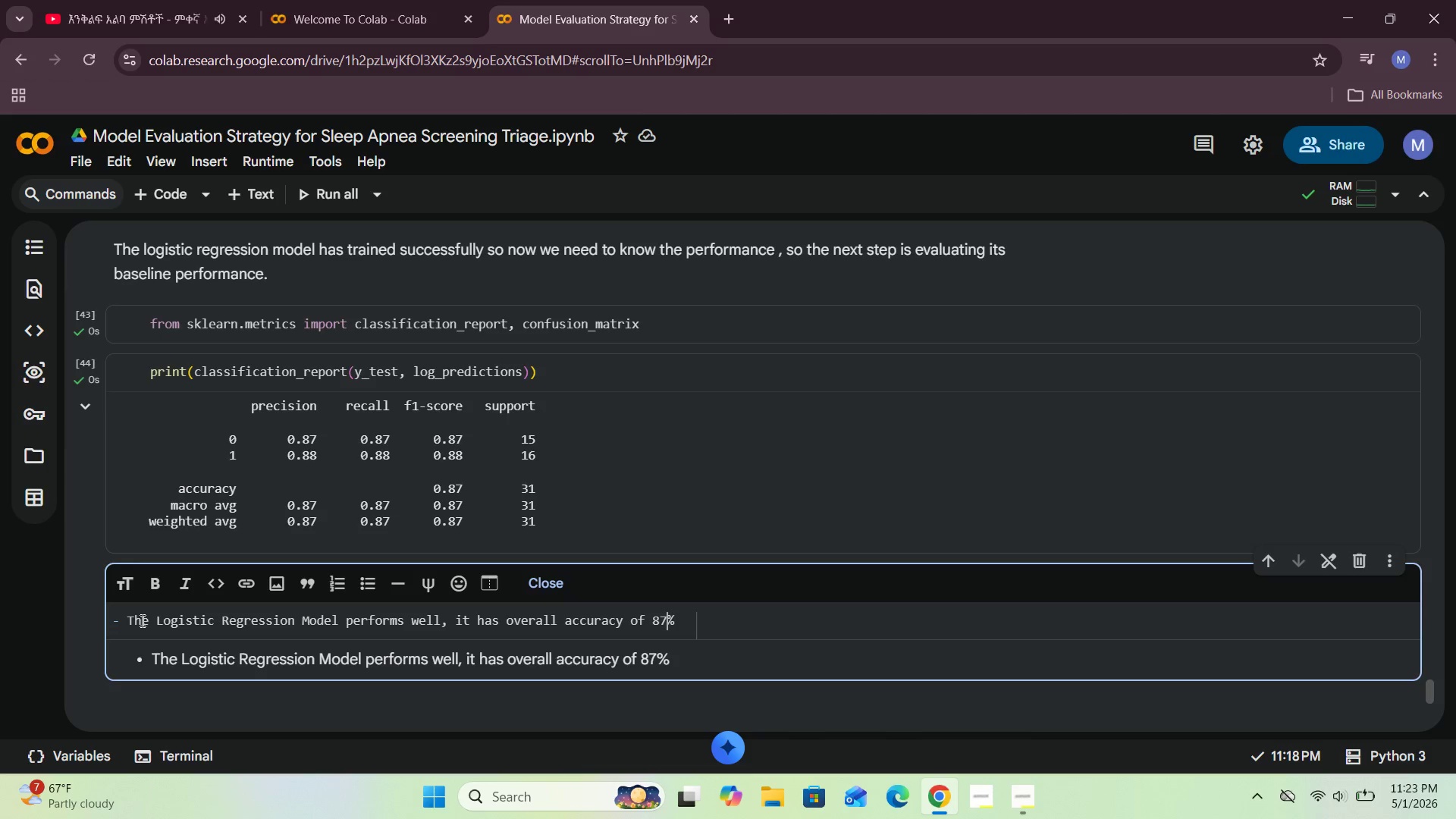 
key(Space)
 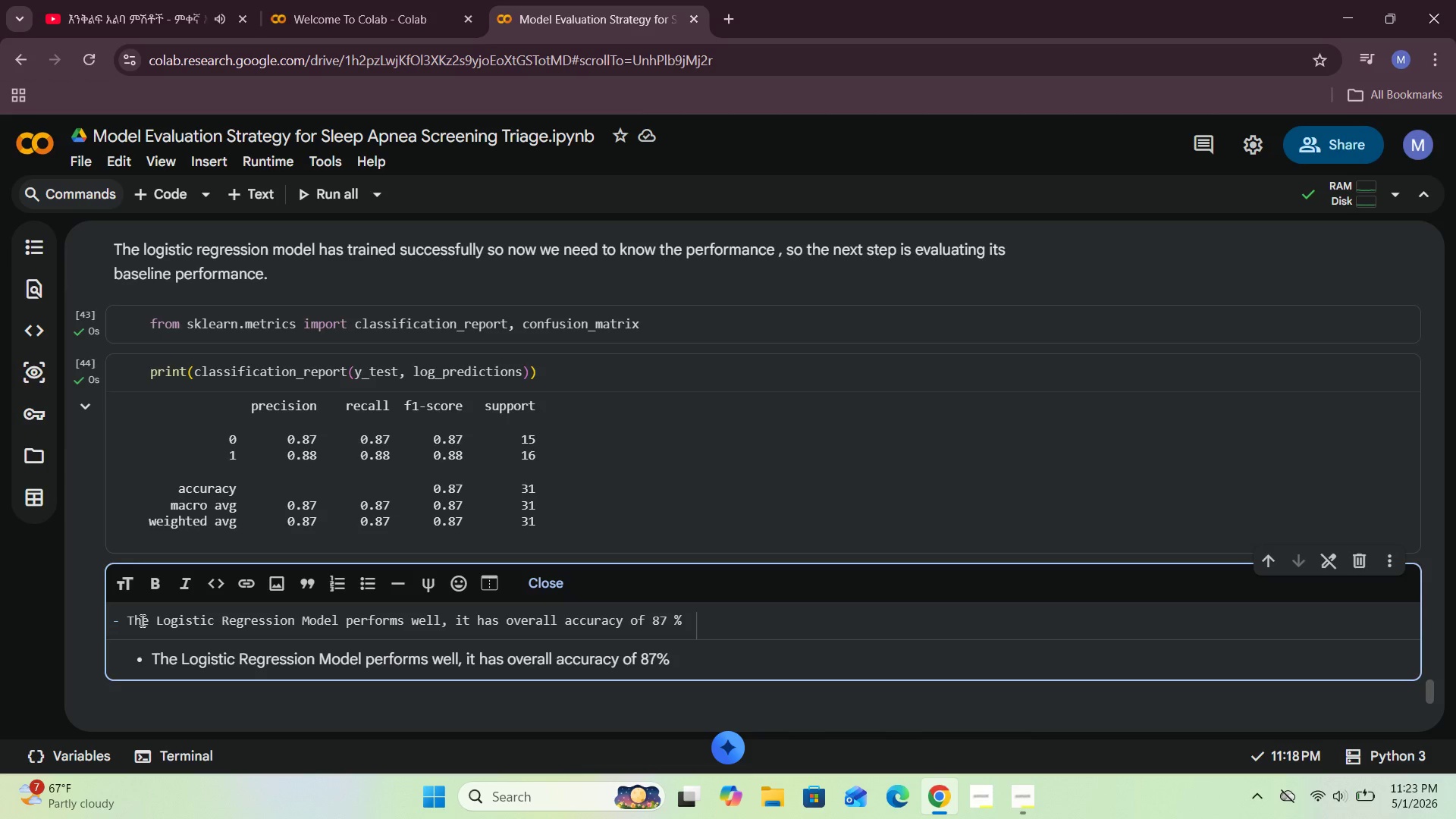 
key(ArrowRight)
 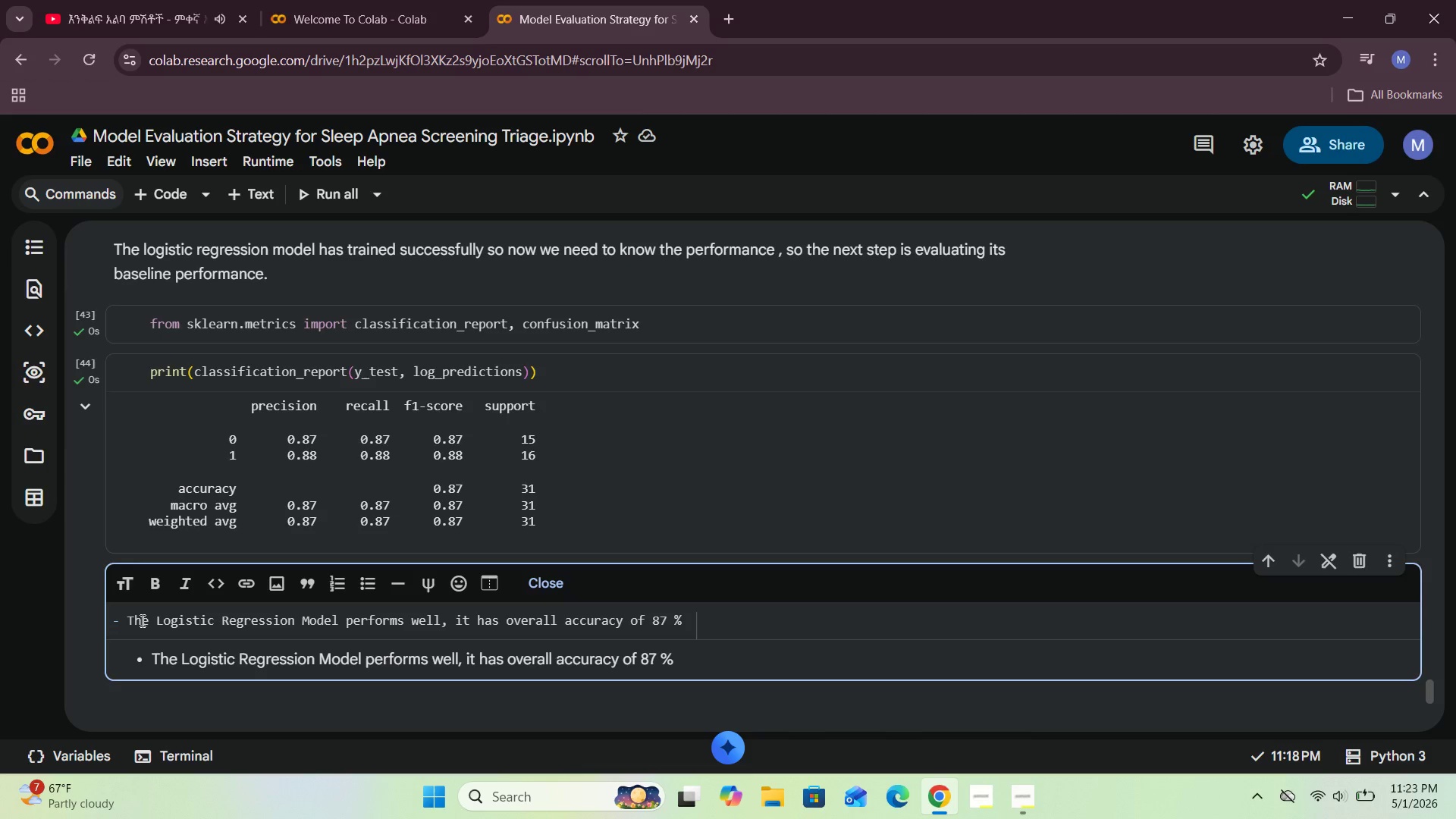 
key(Space)
 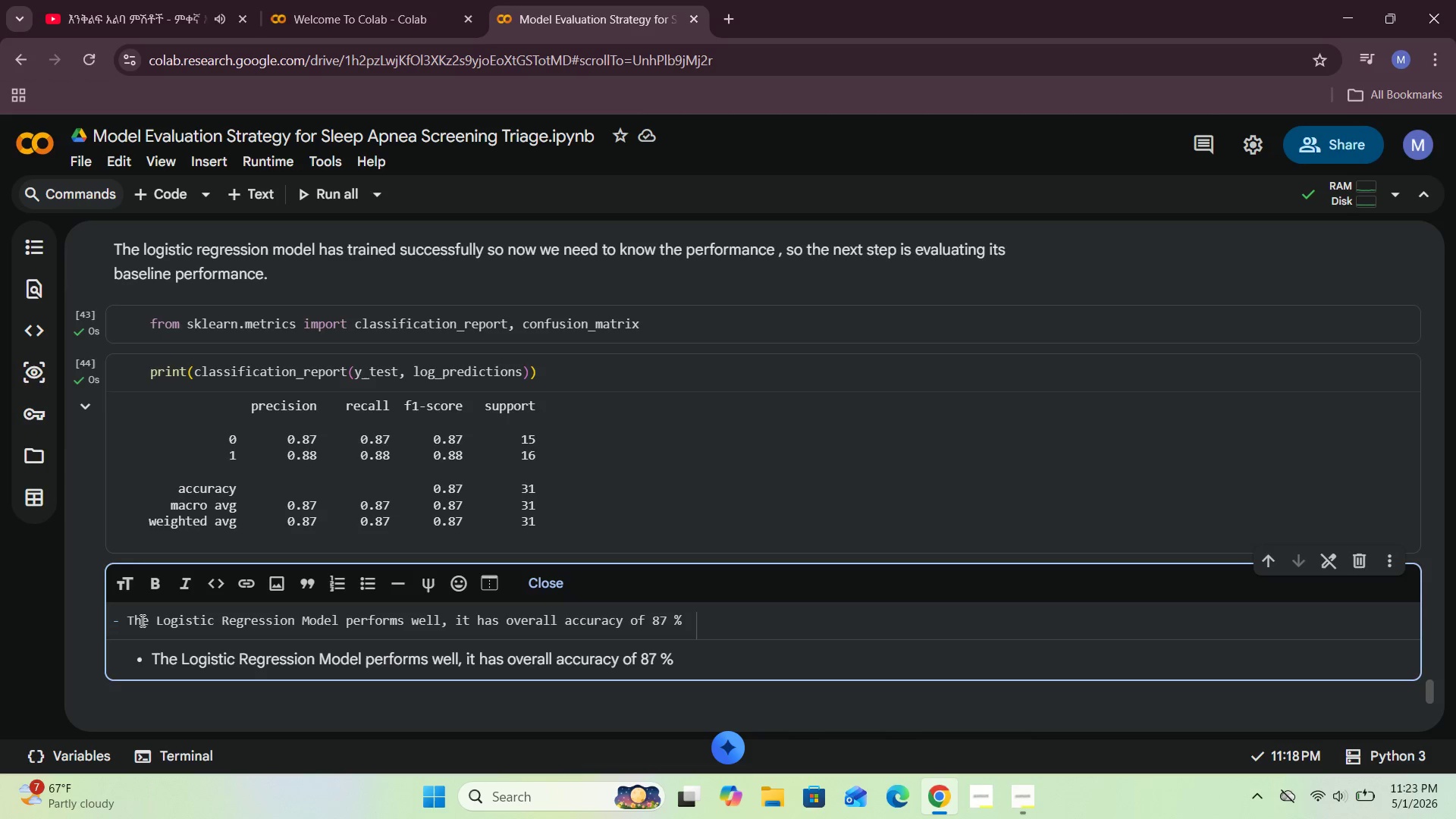 
key(ArrowLeft)
 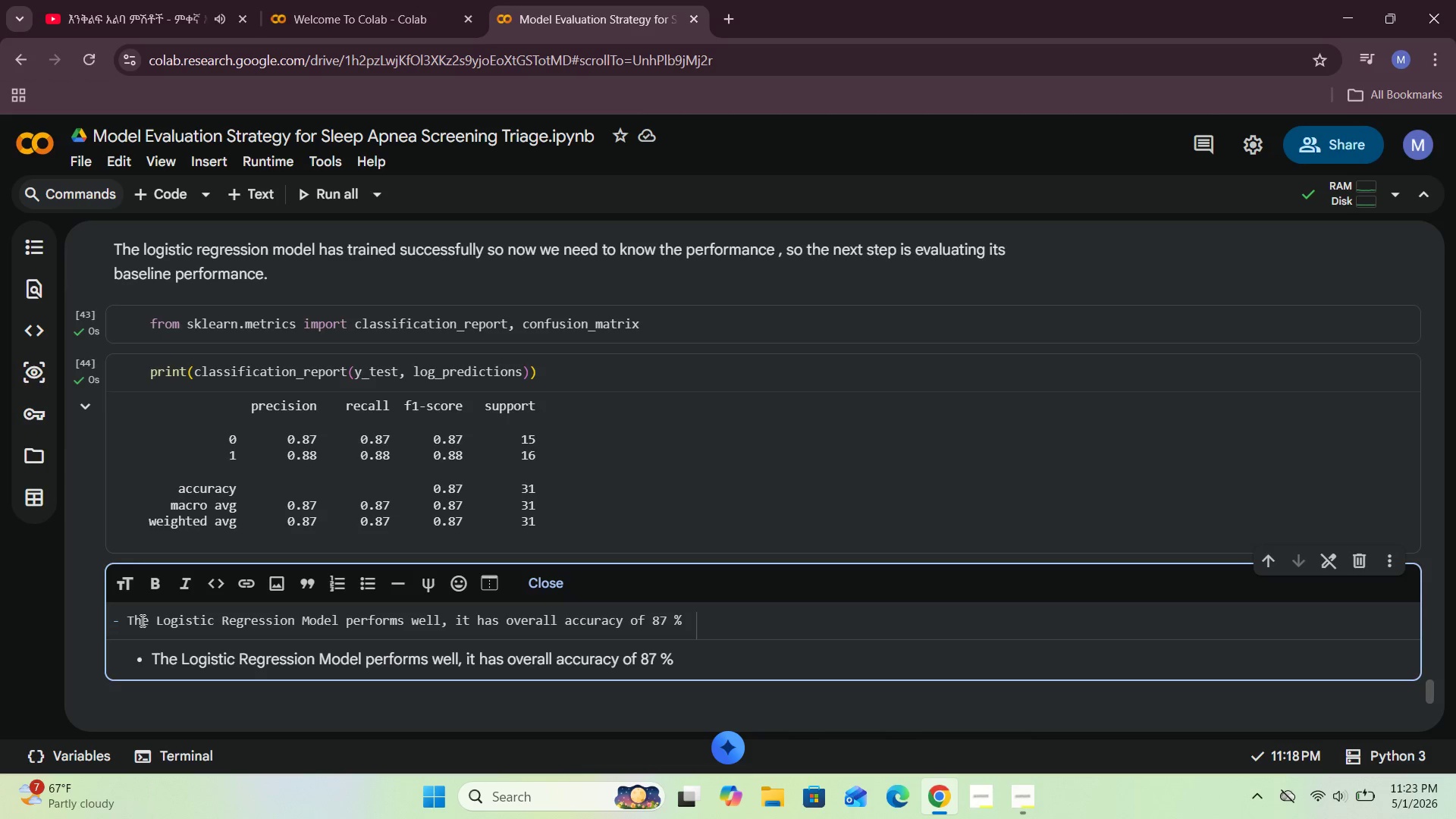 
key(ArrowLeft)
 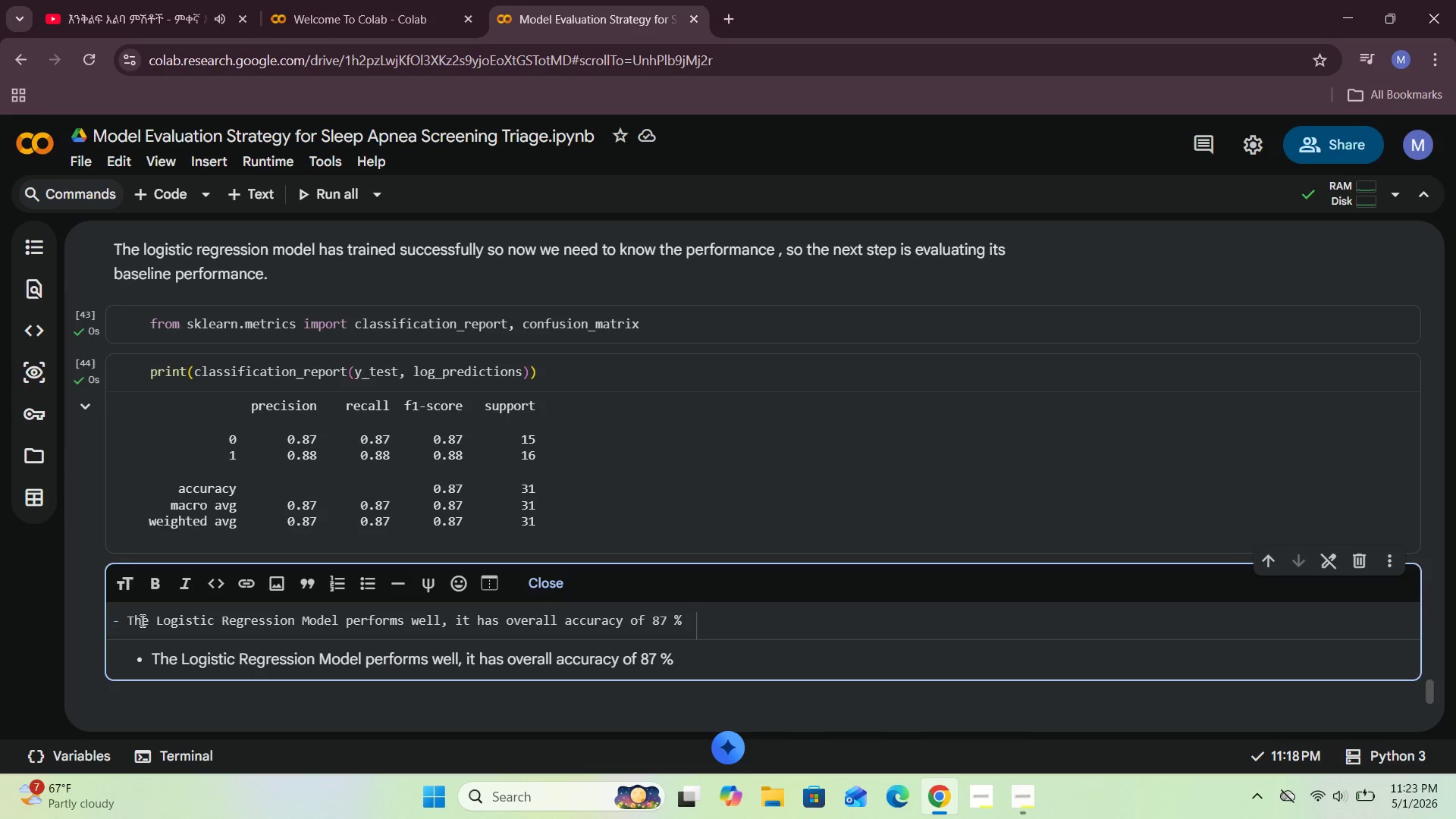 
key(Backspace)
 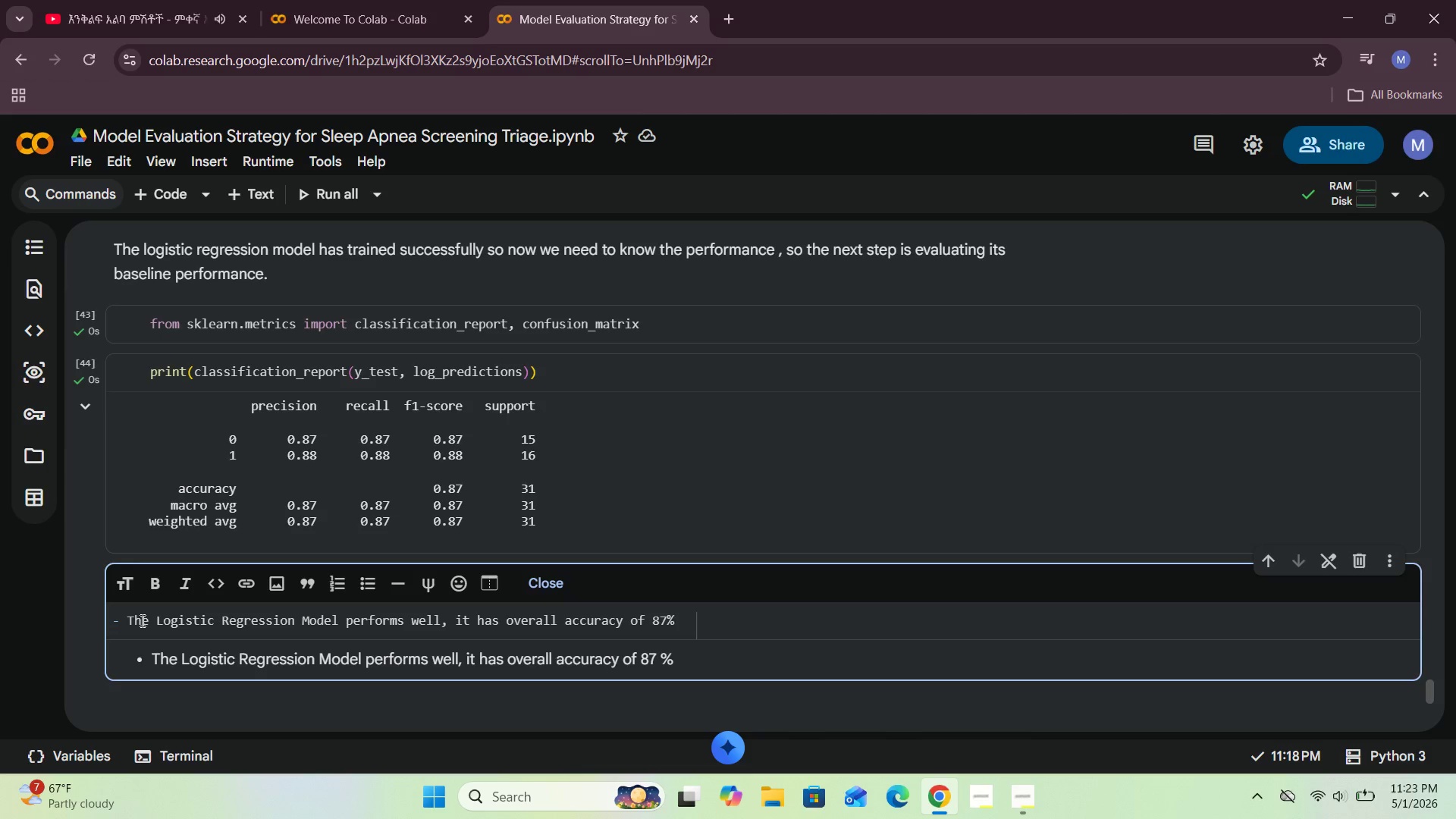 
key(ArrowRight)
 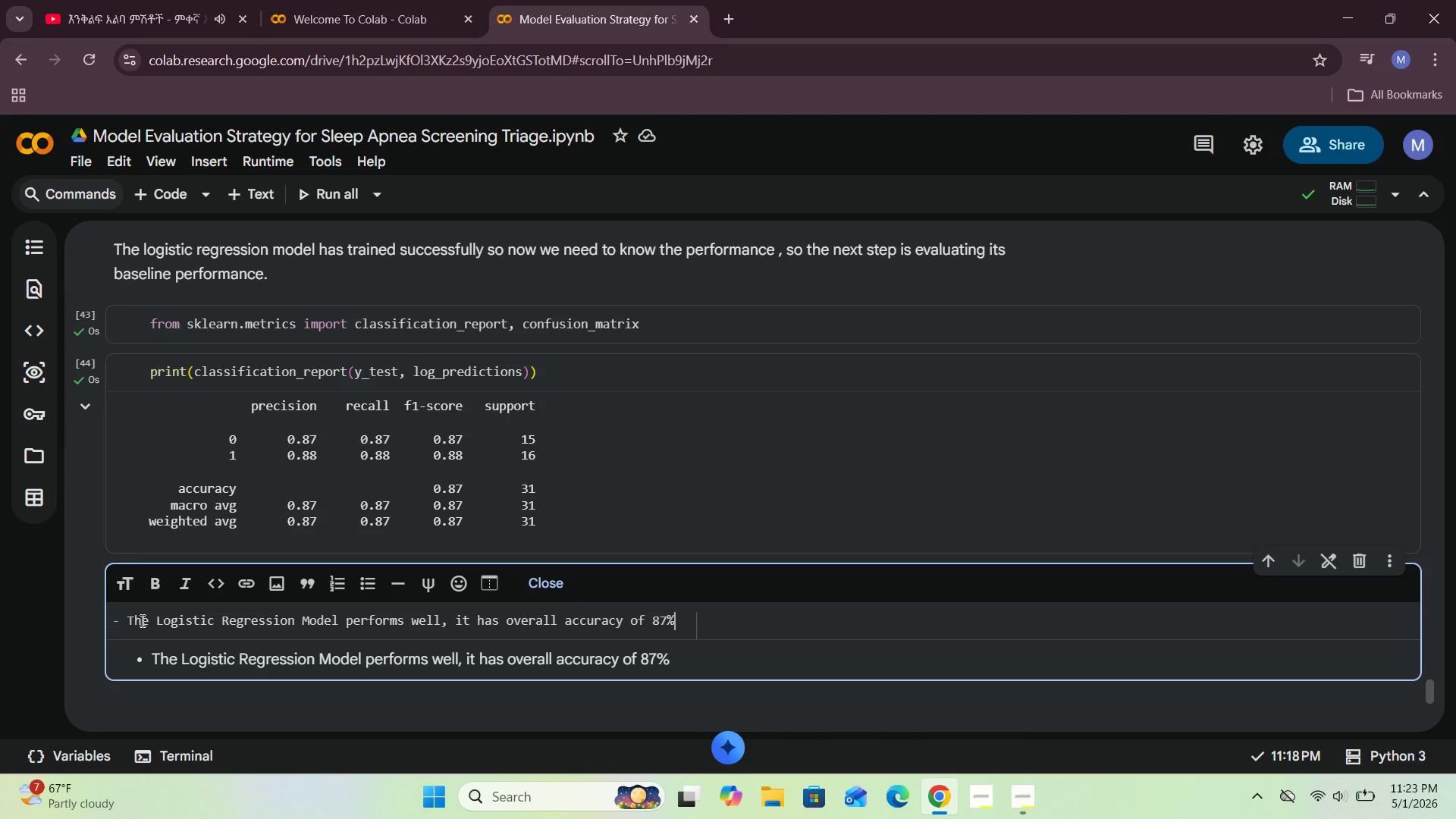 
key(Space)
 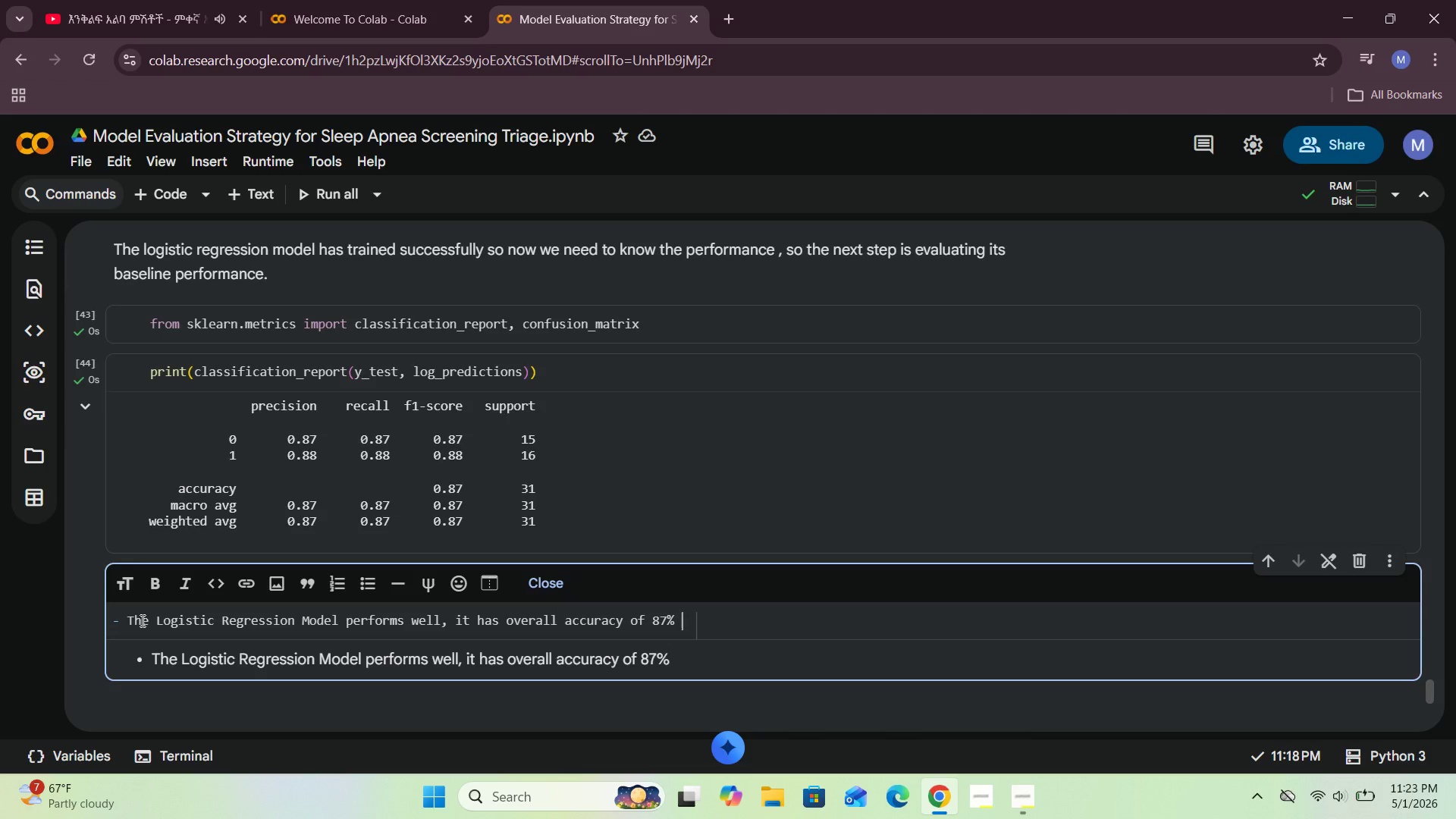 
type(, and the precision , recall , and )
 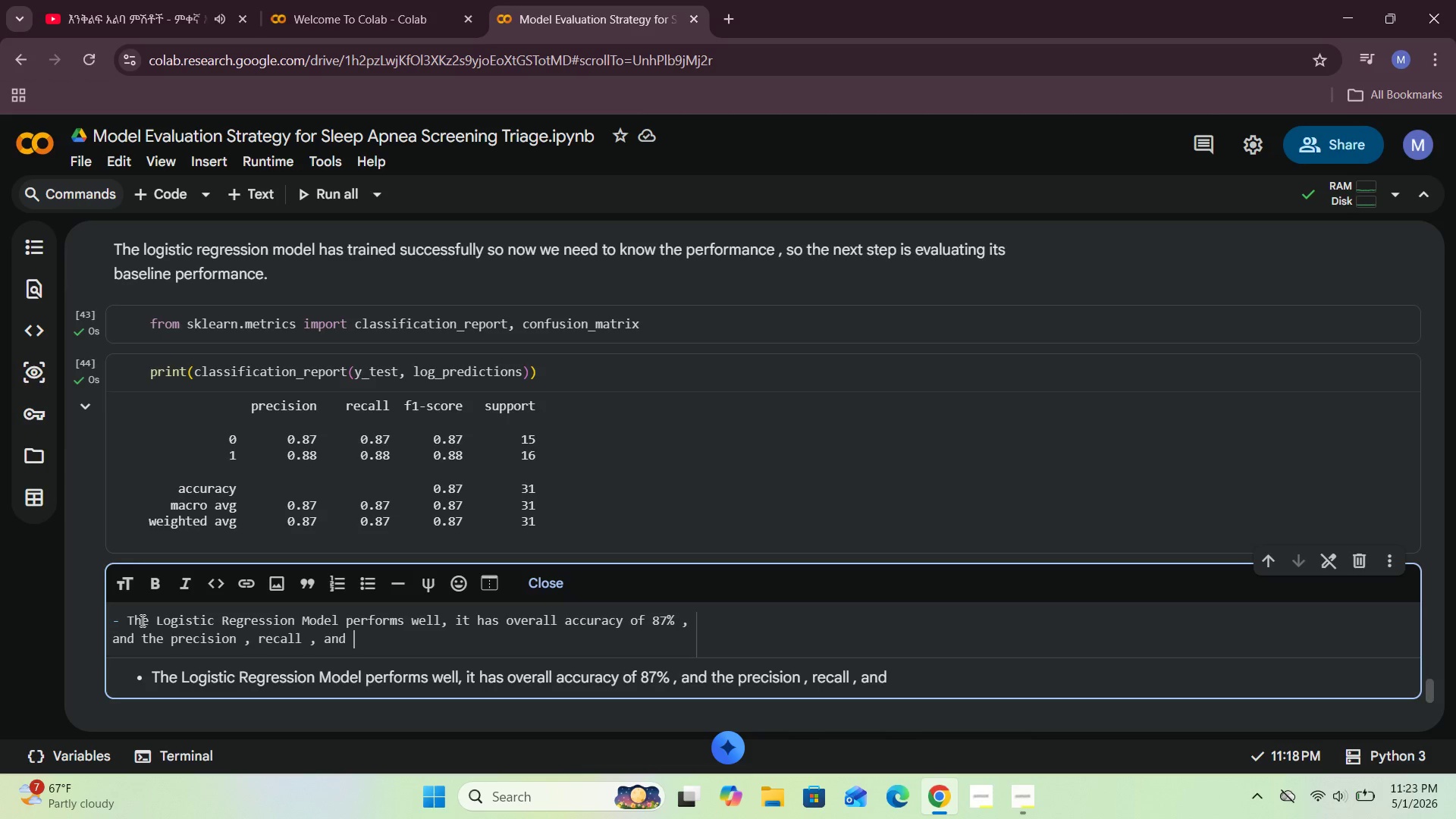 
wait(9.08)
 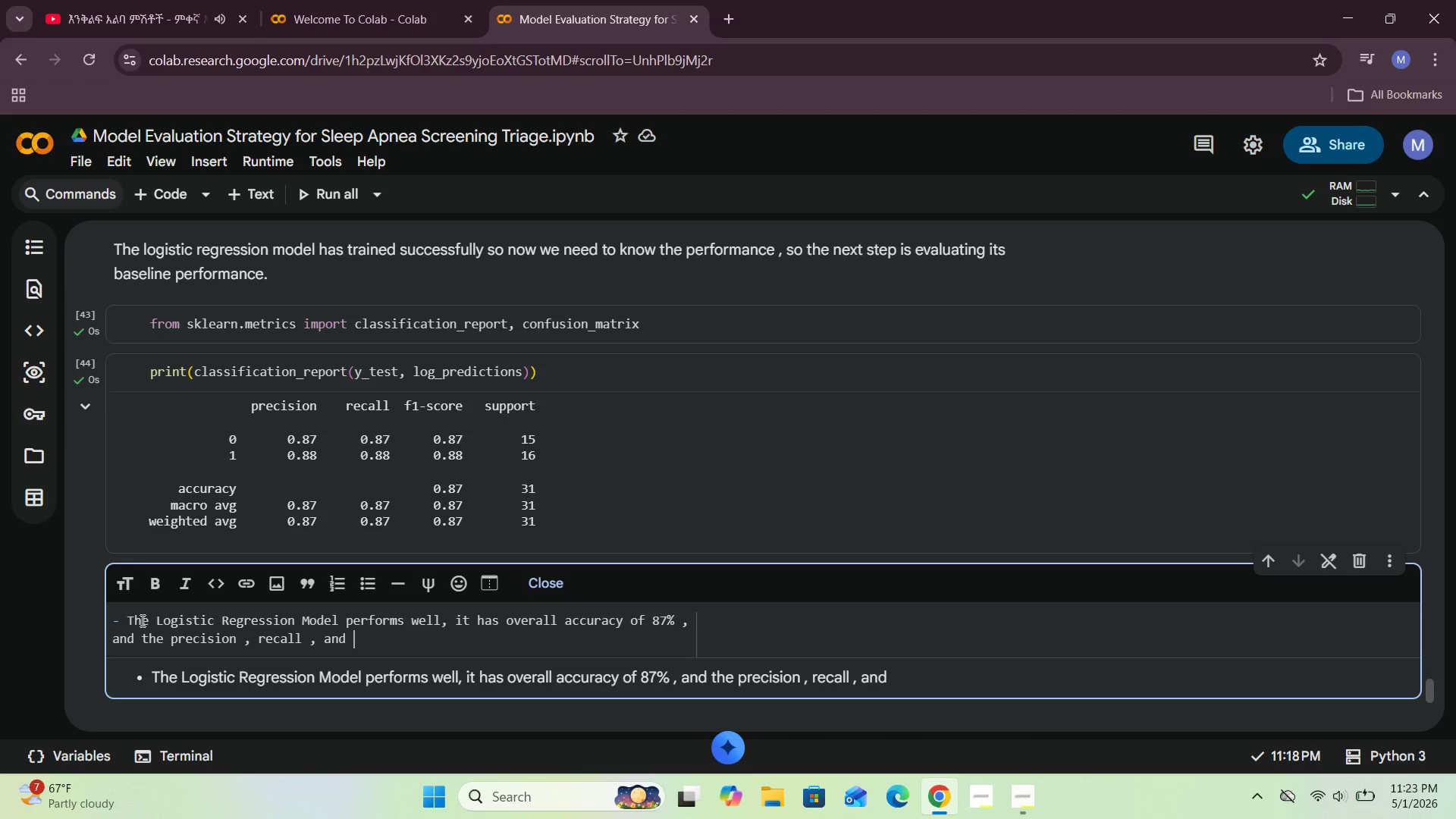 
type(F1-scores)
 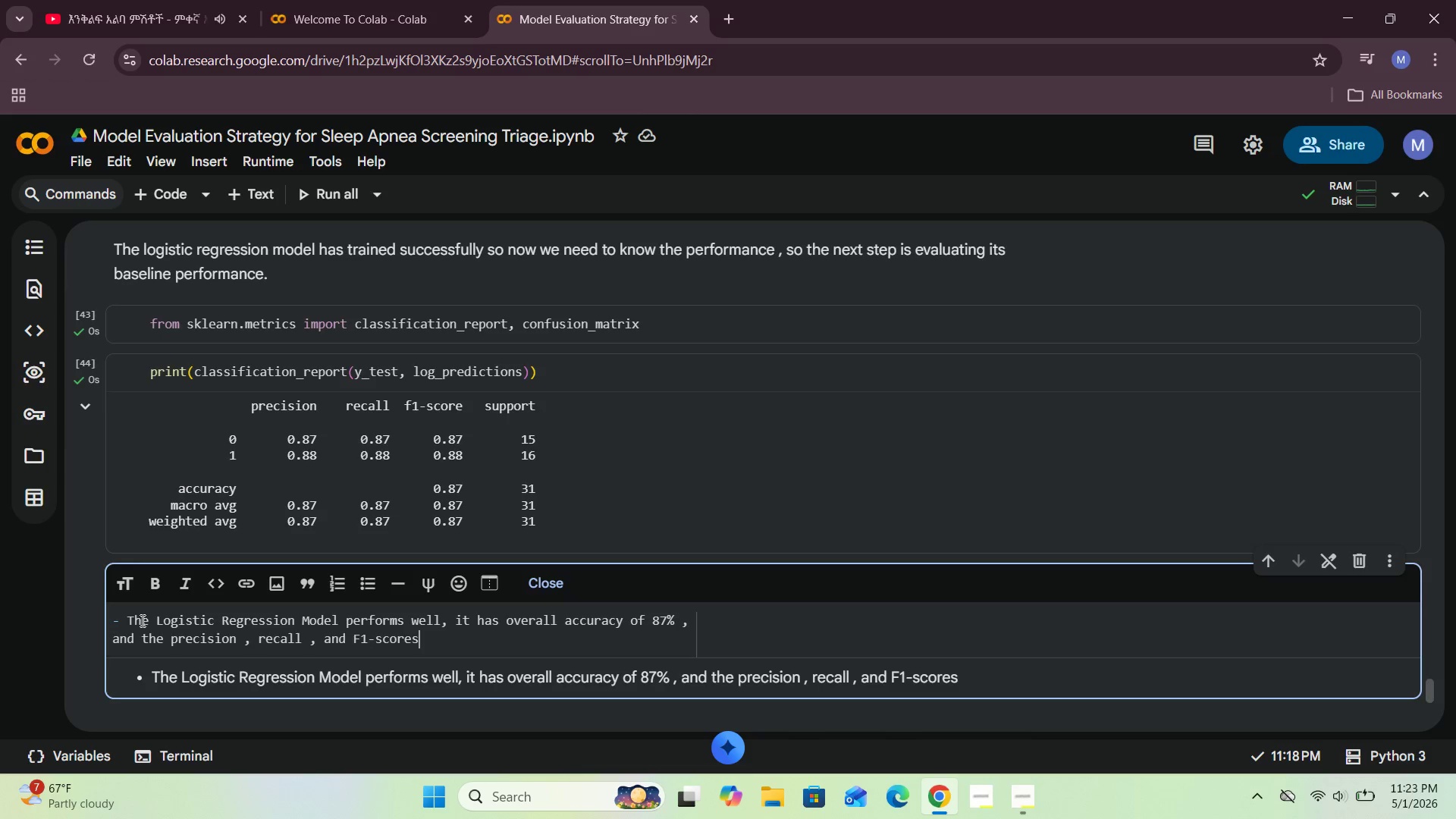 
wait(5.69)
 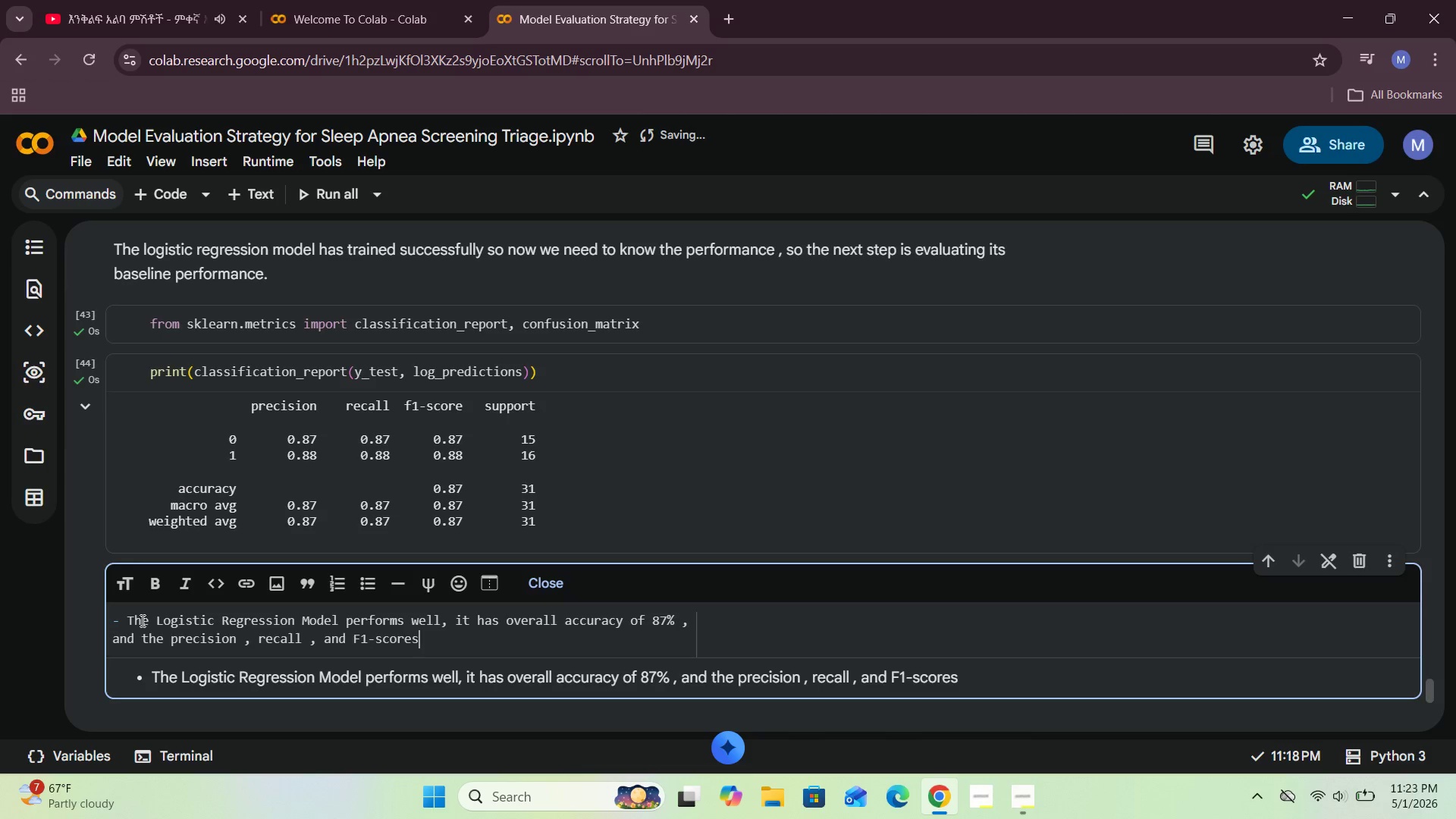 
hold_key(key=ArrowLeft, duration=1.5)
 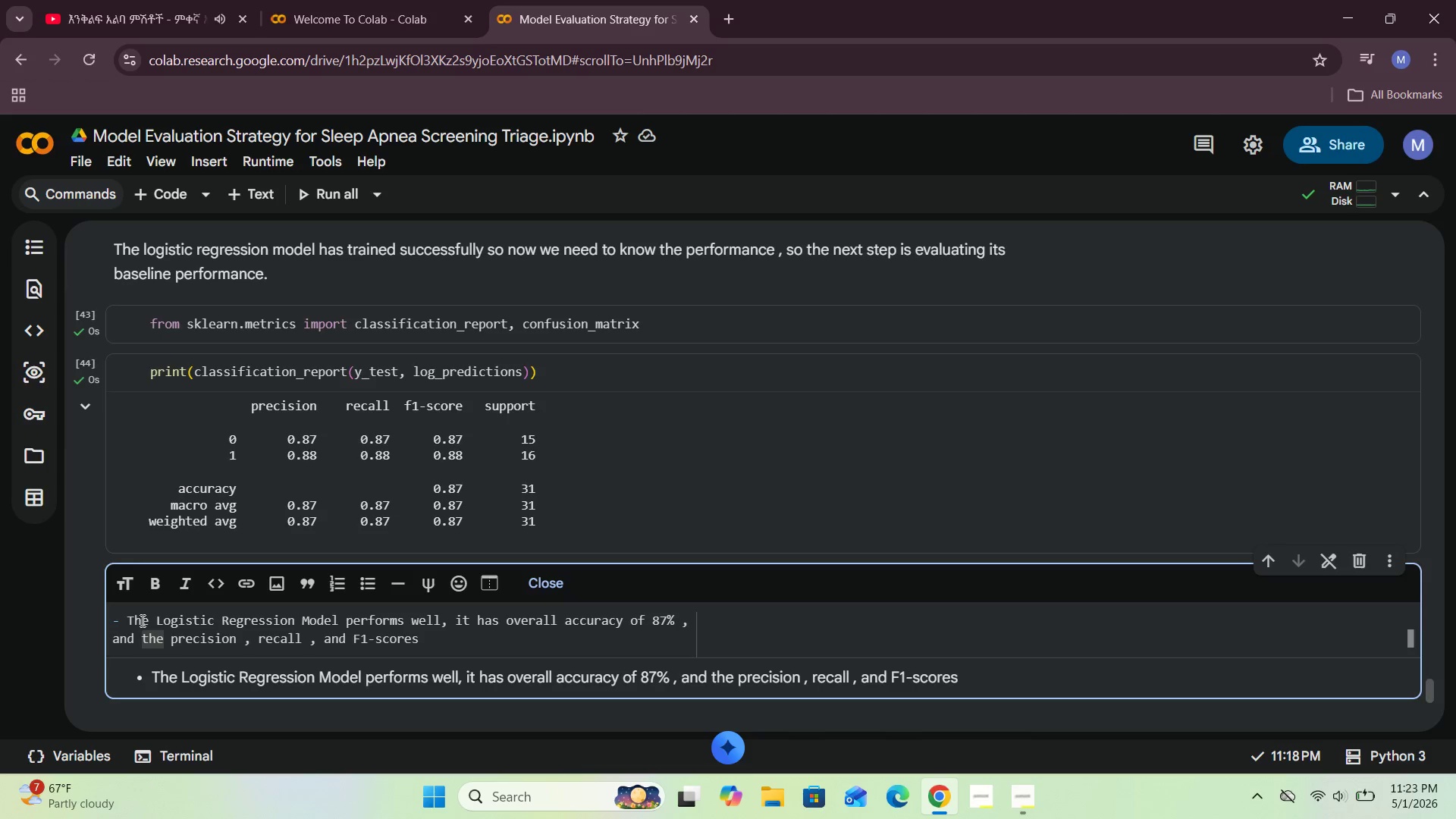 
key(Backspace)
key(Backspace)
key(Backspace)
type(the)
 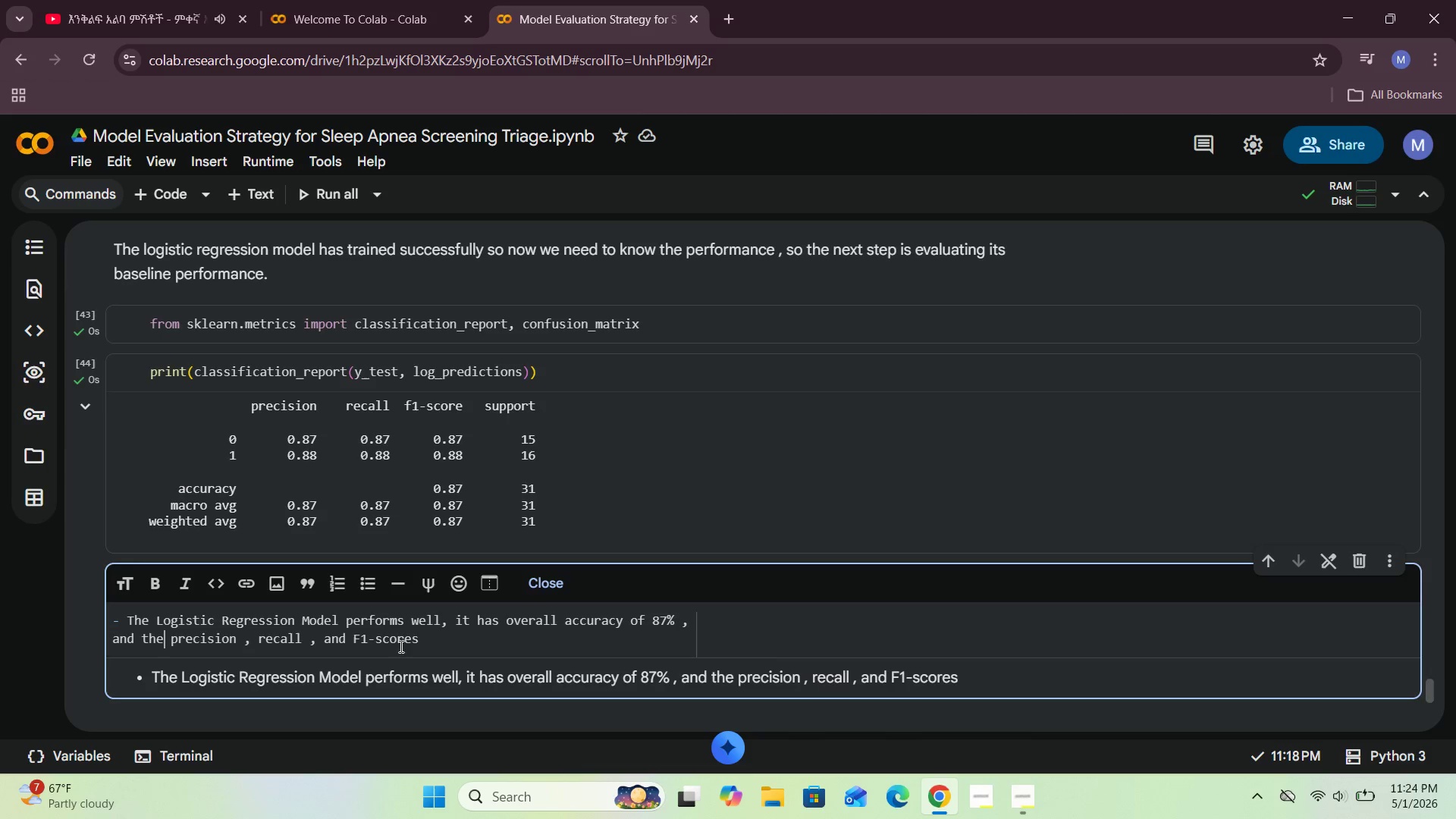 
left_click([439, 642])
 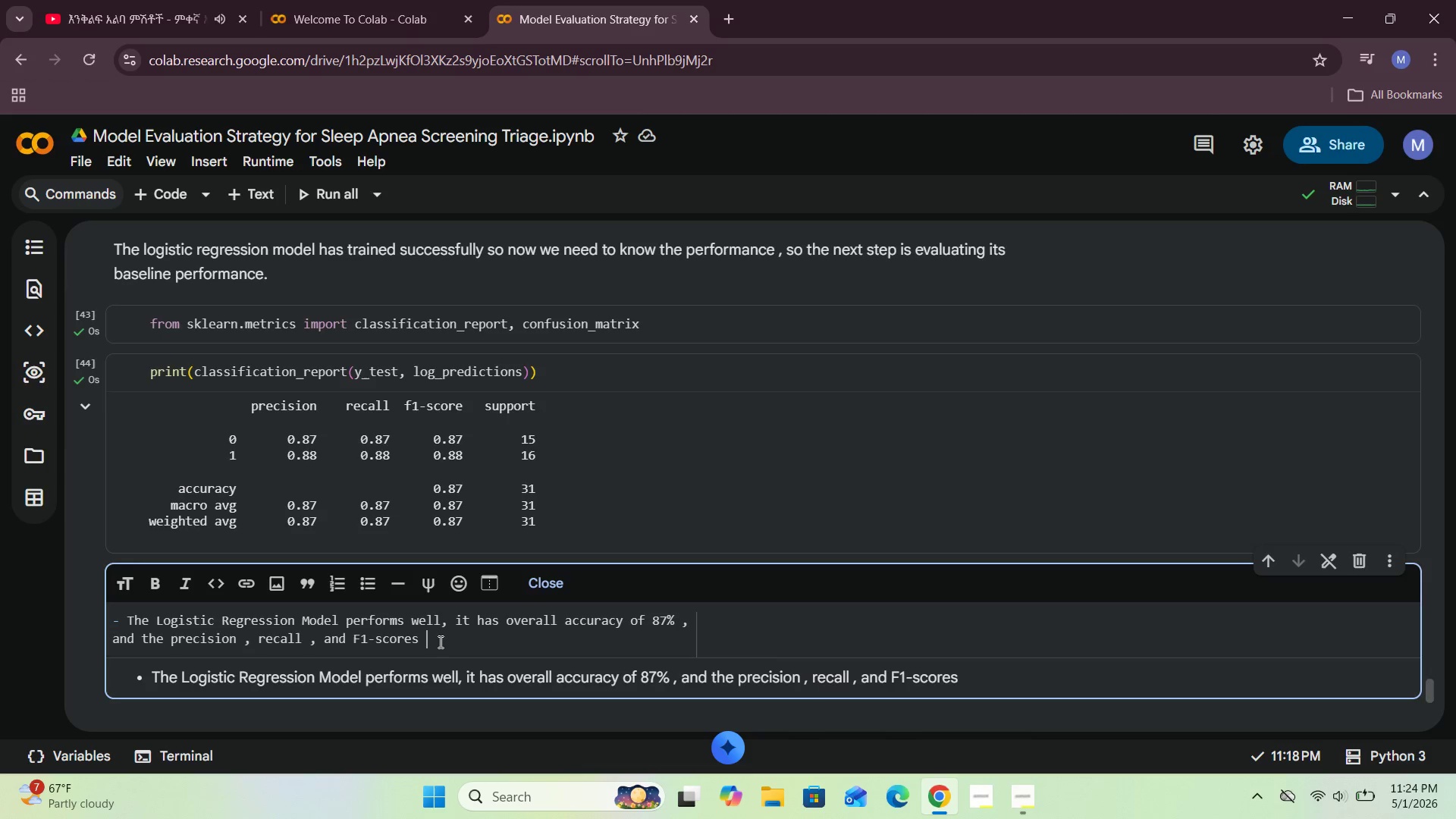 
type(across the two classes i)
key(Backspace)
type(are also balanced for both )
 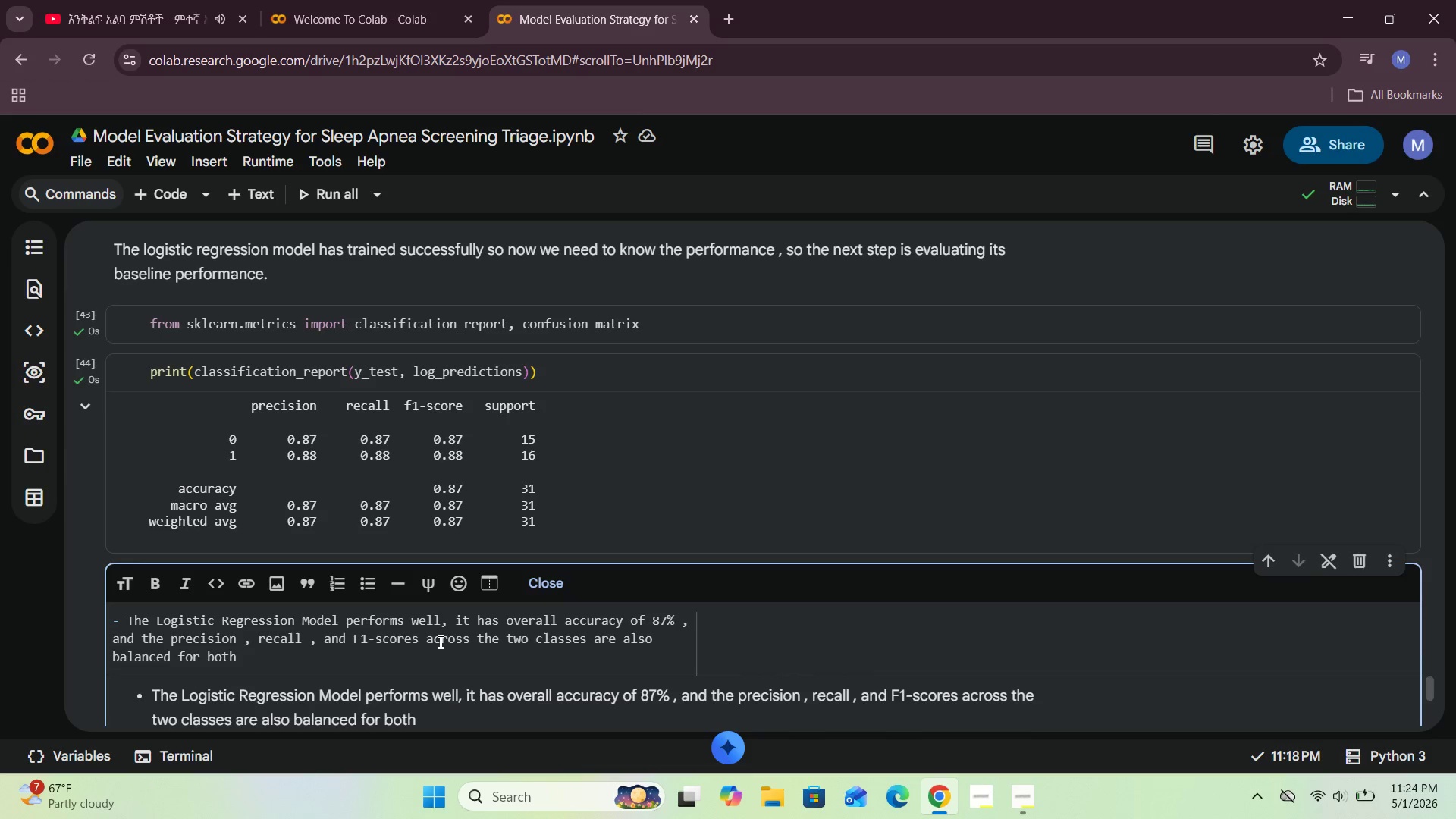 
wait(6.06)
 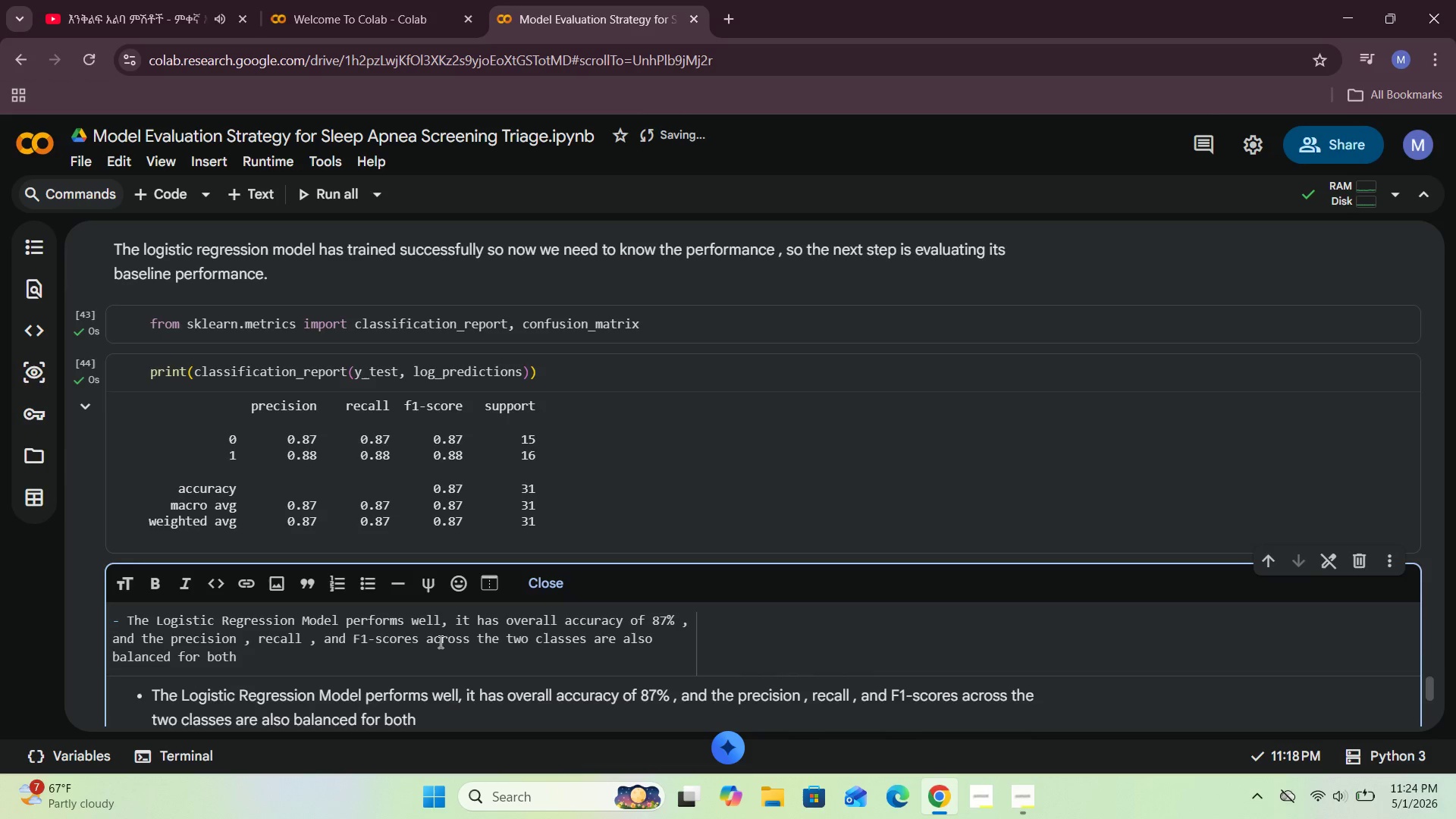 
type(classes as we can see frm the classification report. )
 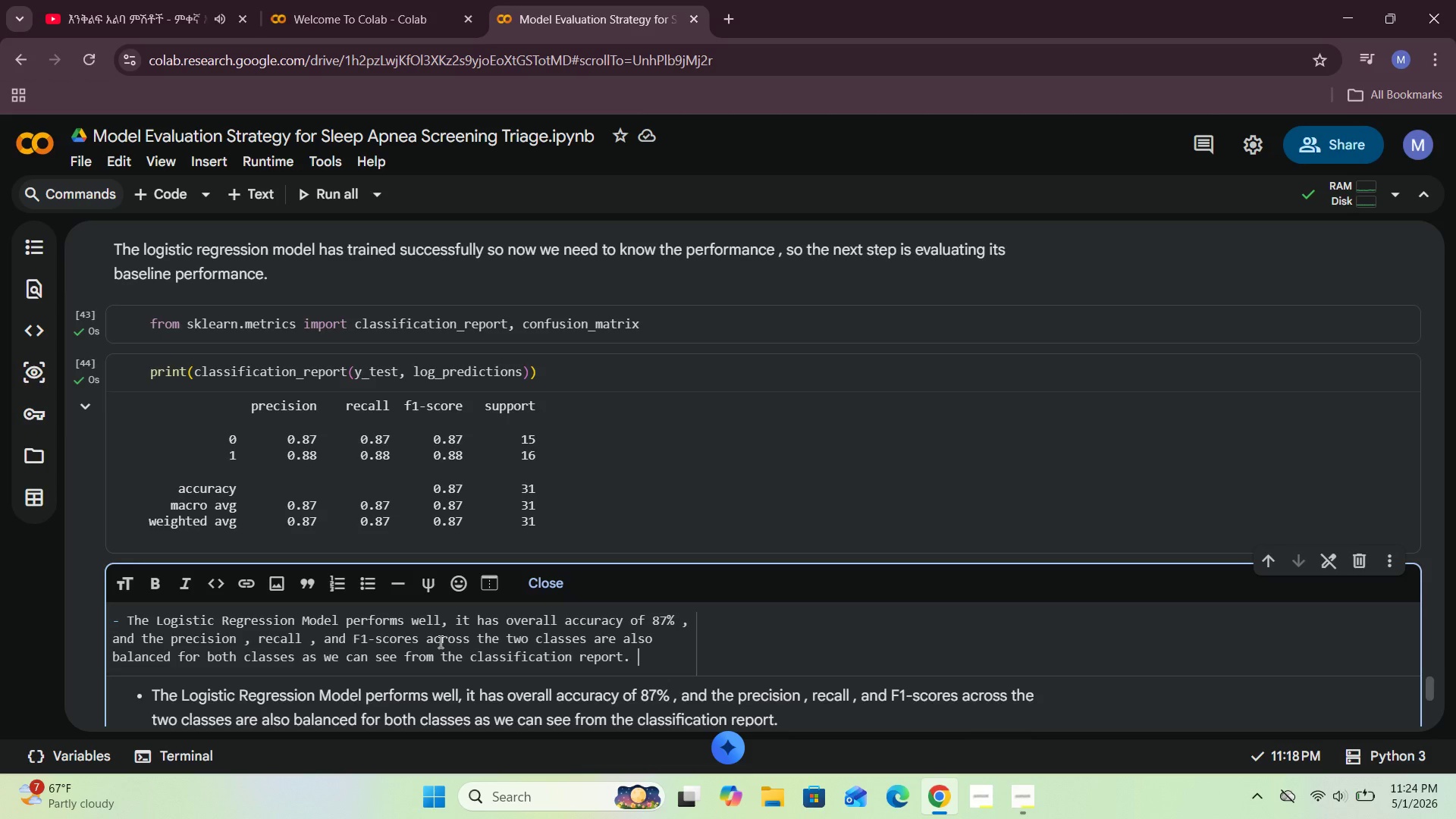 
wait(33.05)
 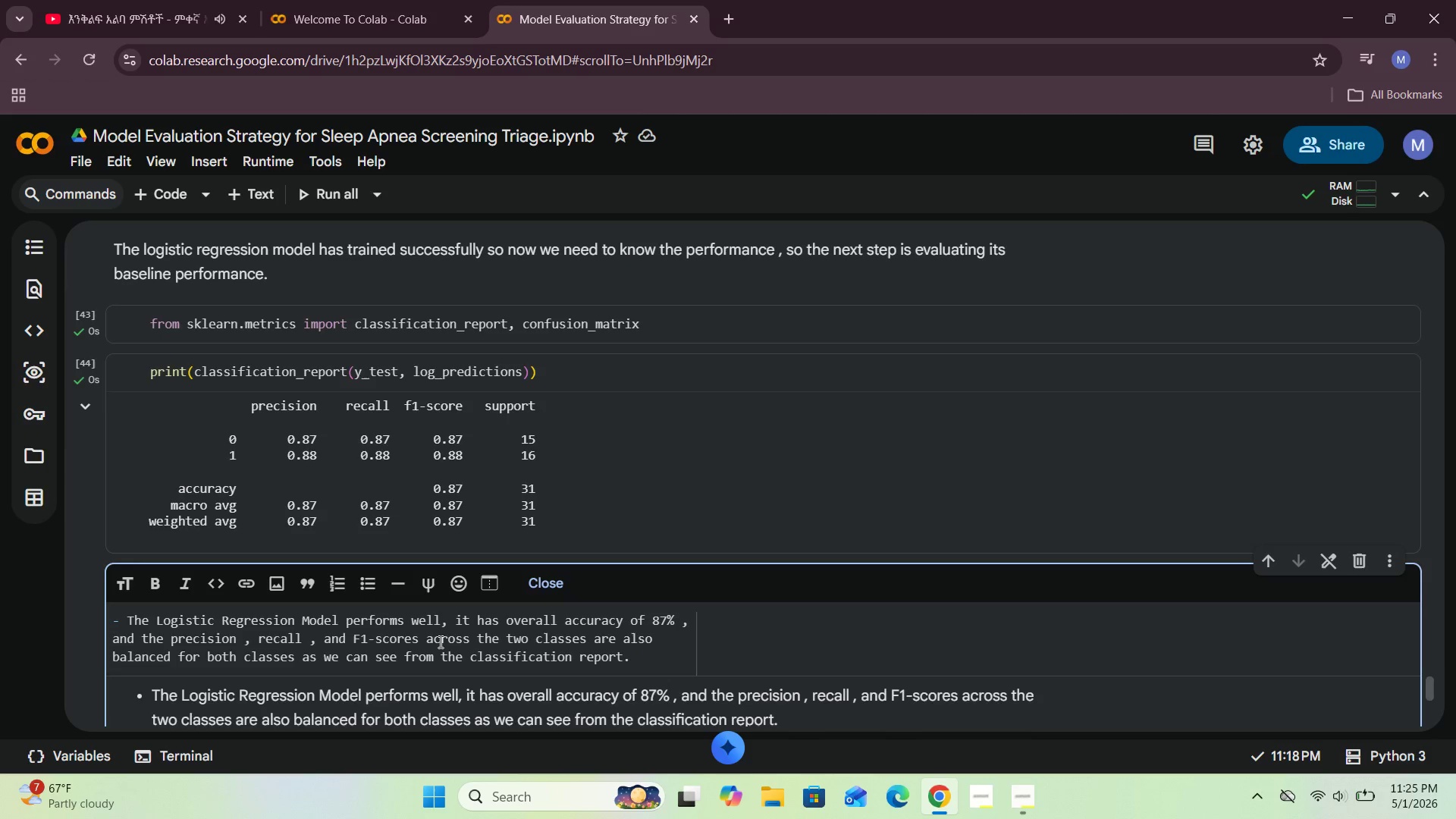 
left_click([560, 583])
 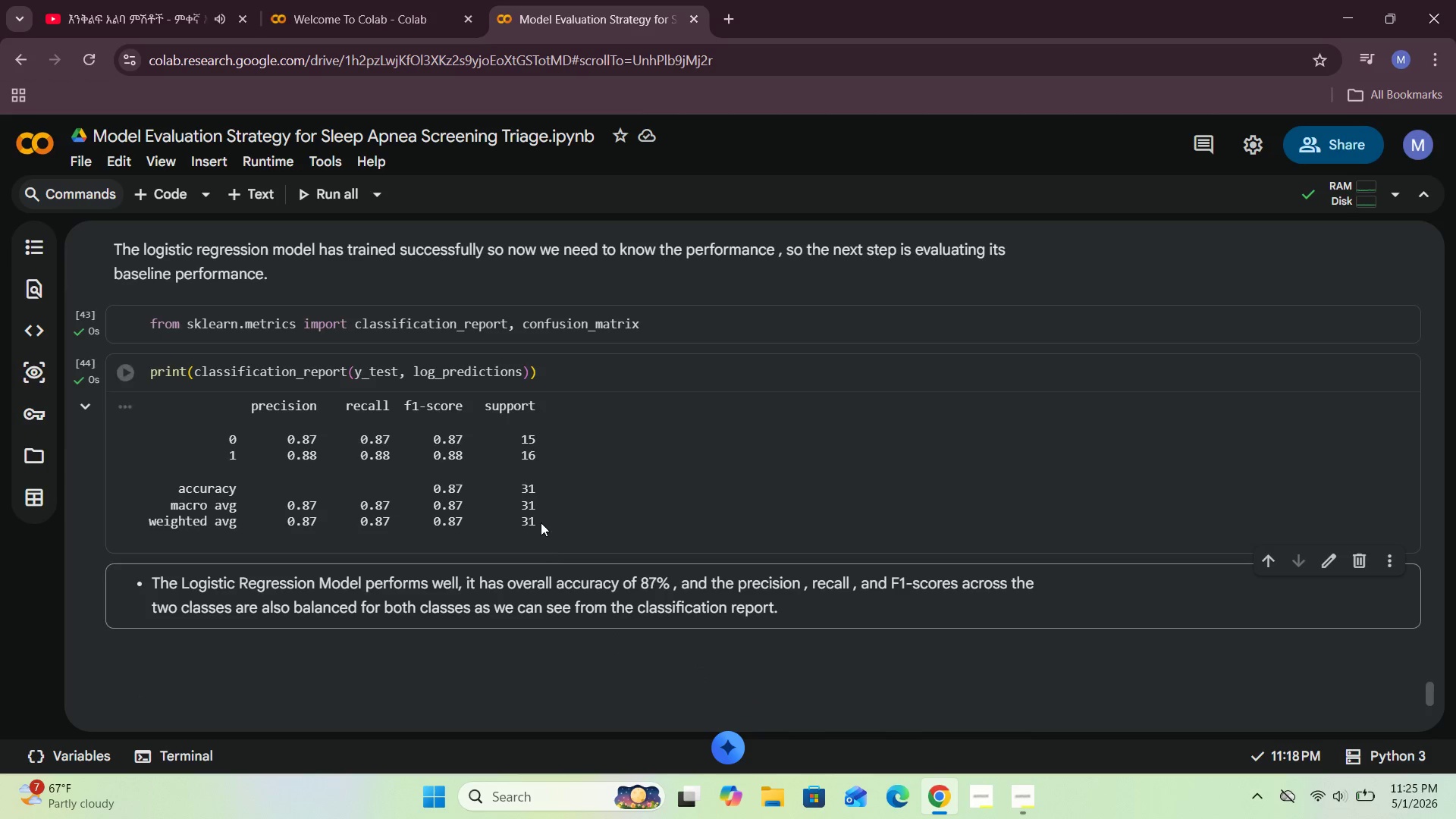 
left_click([548, 500])
 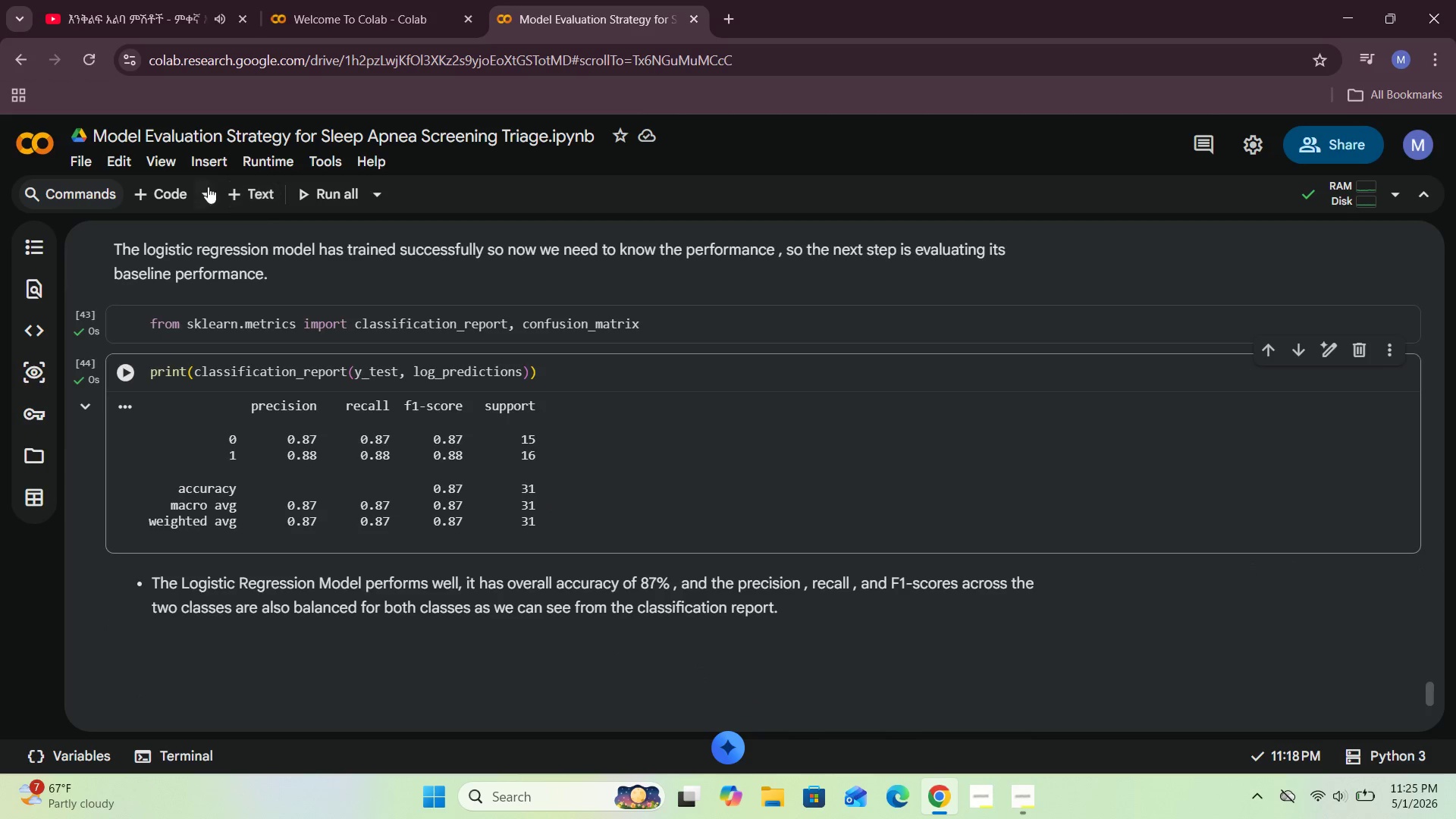 
left_click([171, 196])
 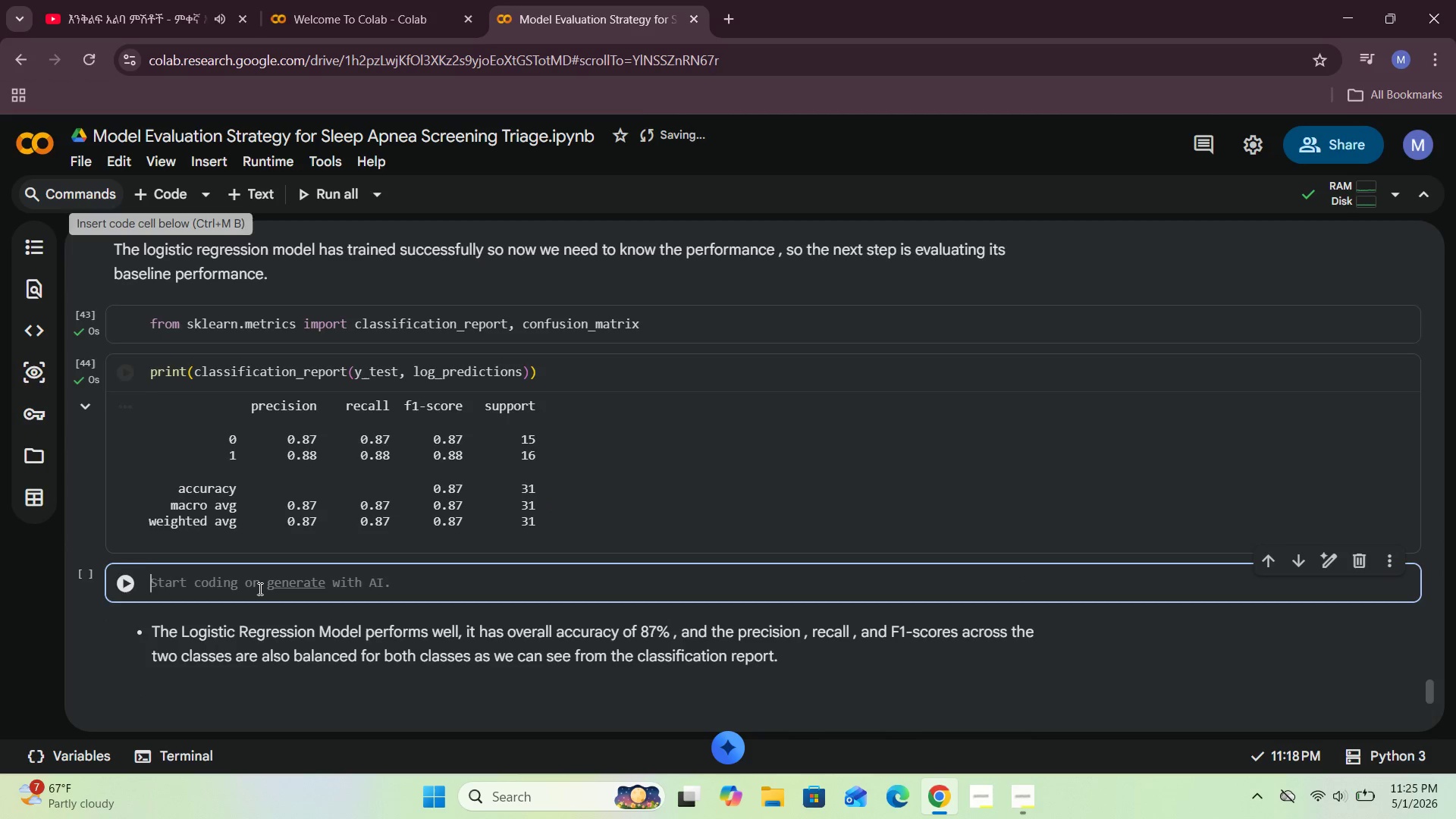 
left_click([258, 590])
 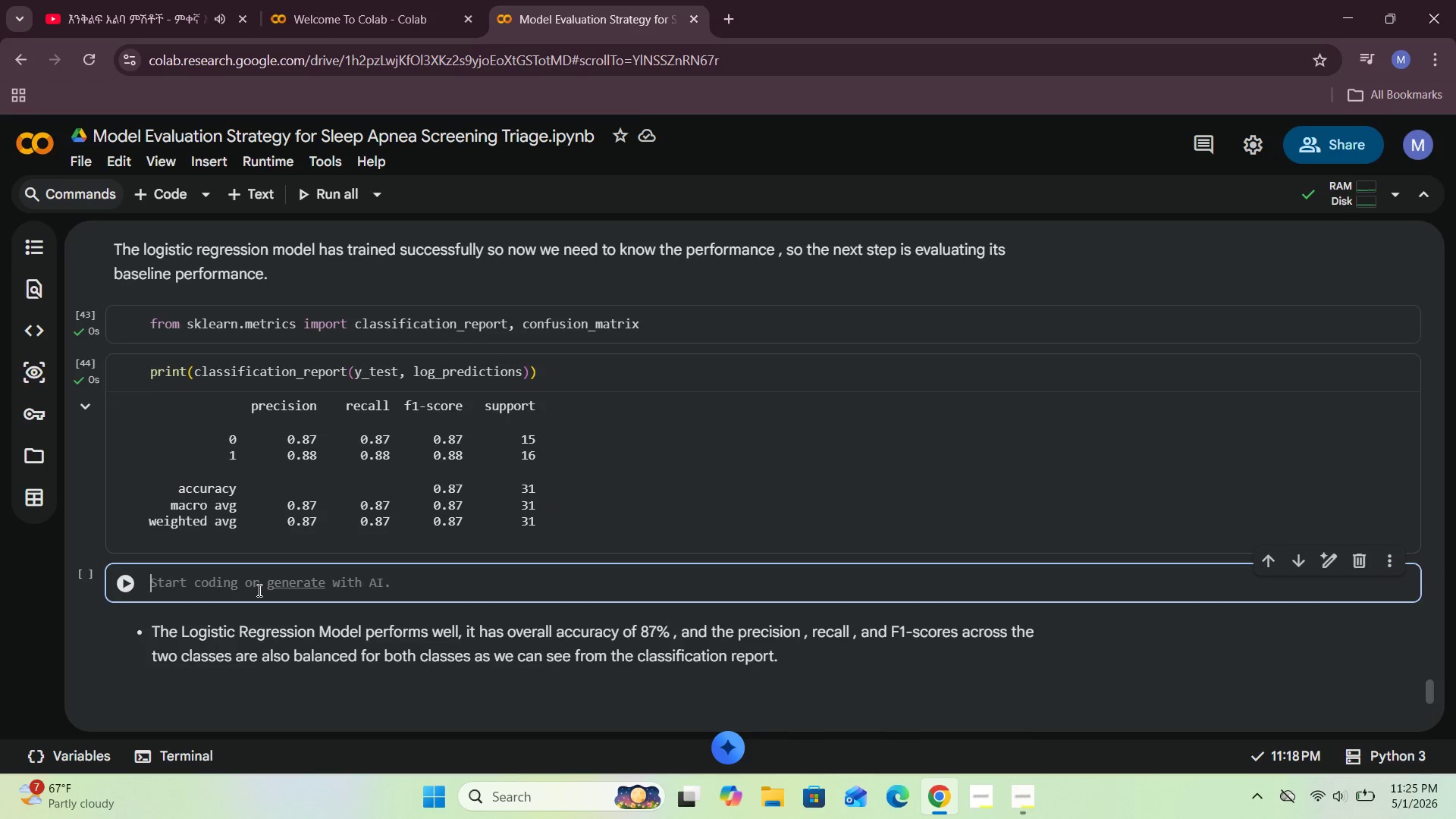 
wait(10.25)
 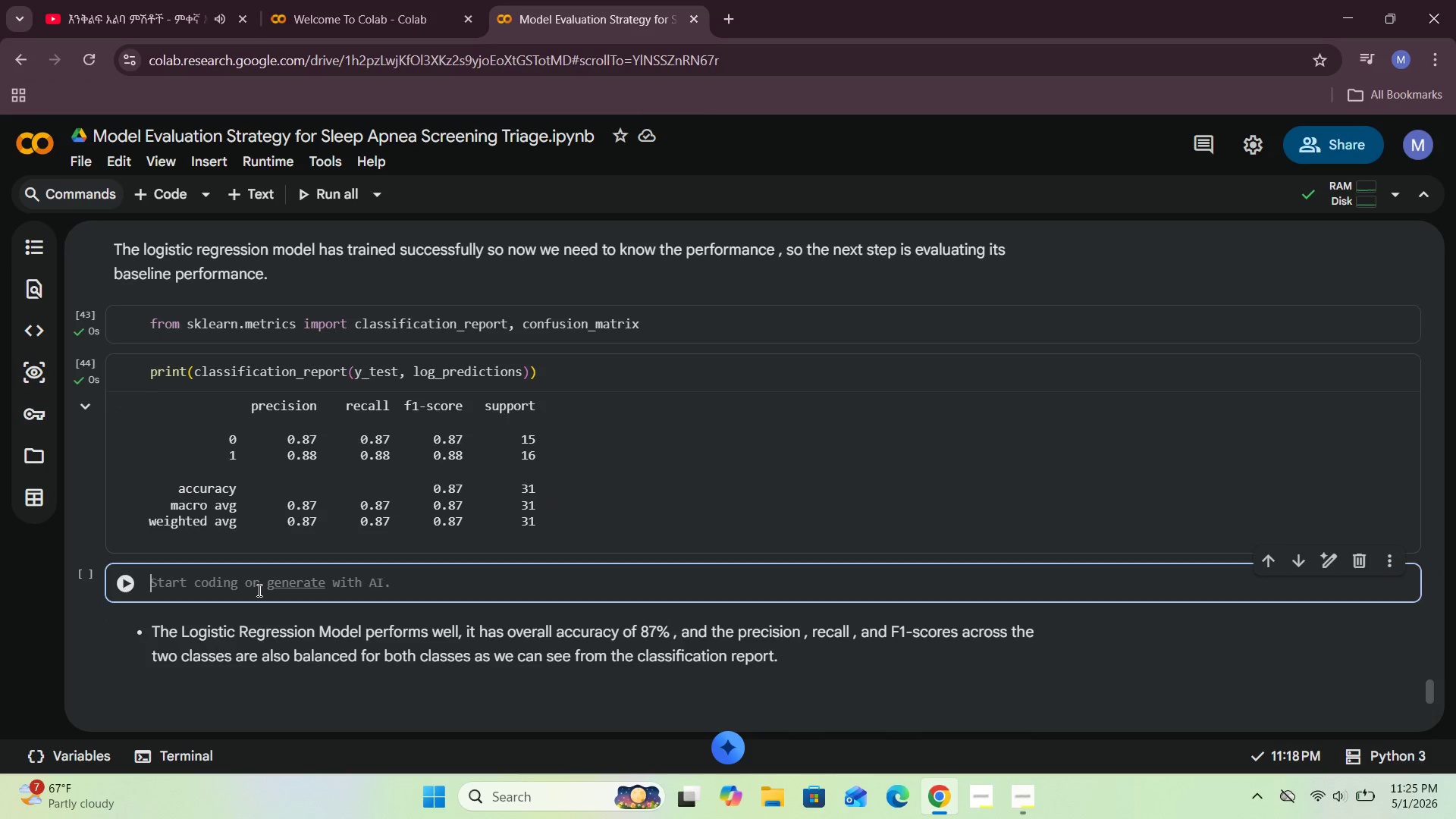 
left_click([553, 371])
 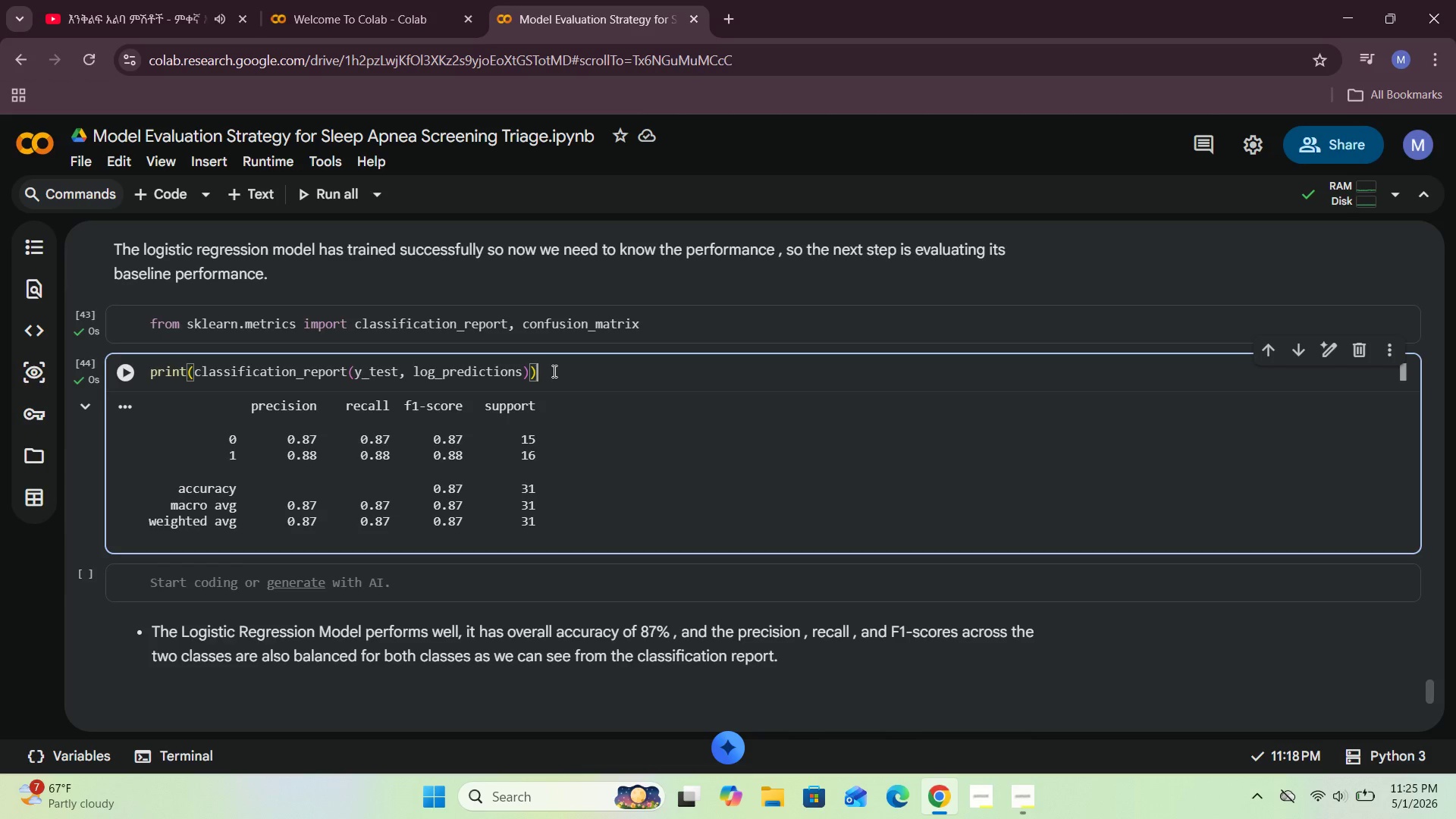 
key(Enter)
 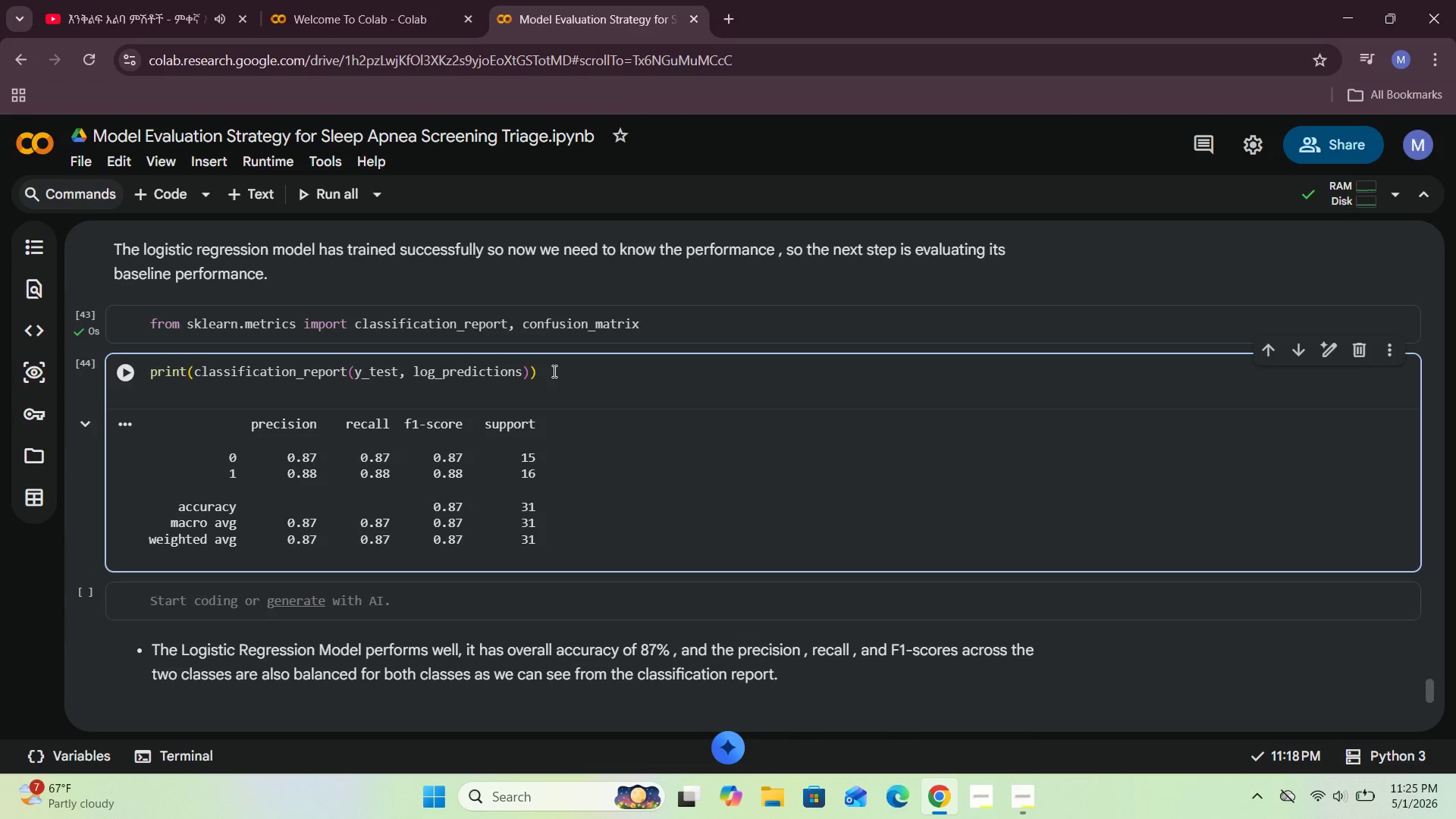 
type(print()
 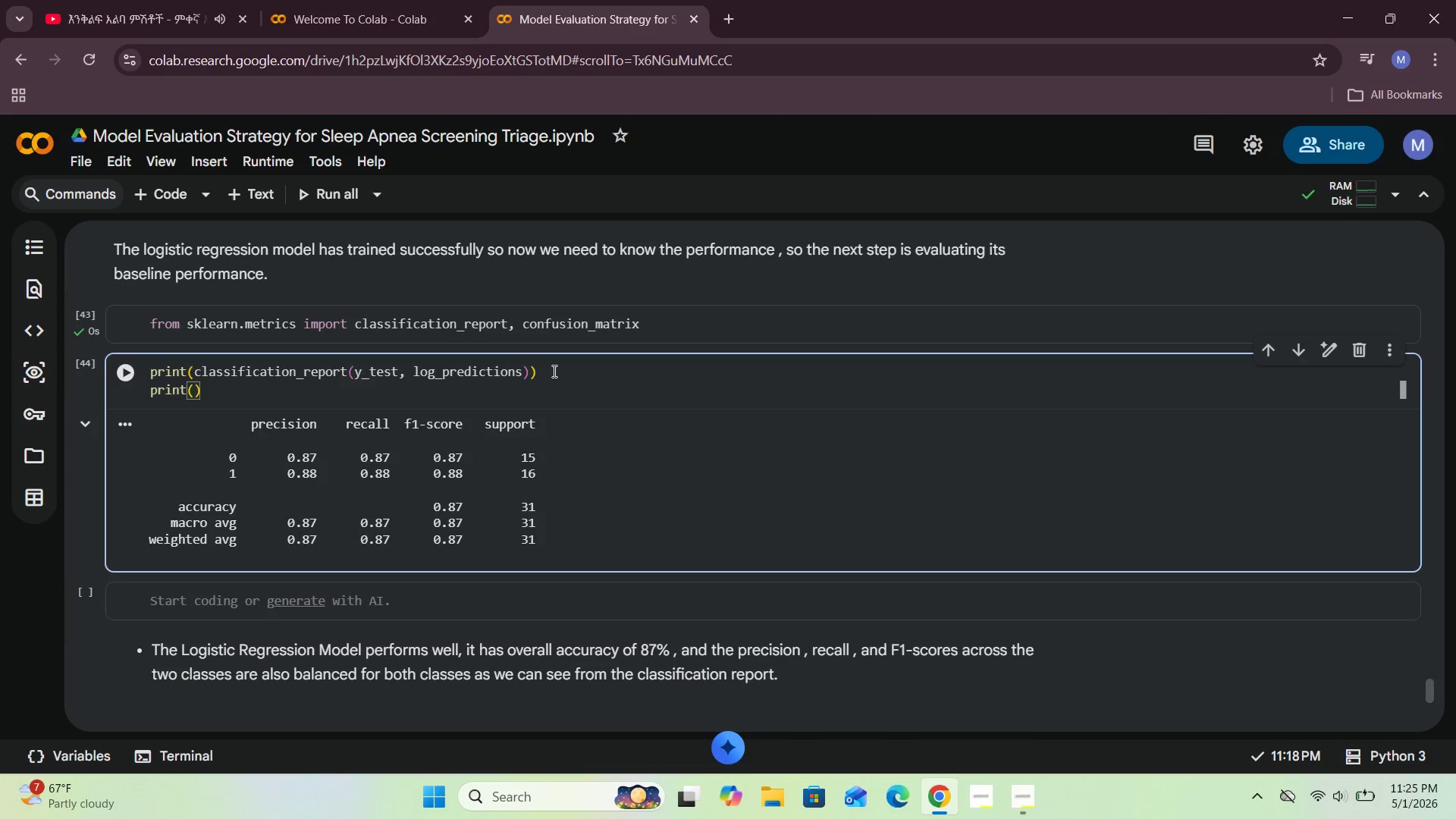 
type(confusion_matrix(y_test)
 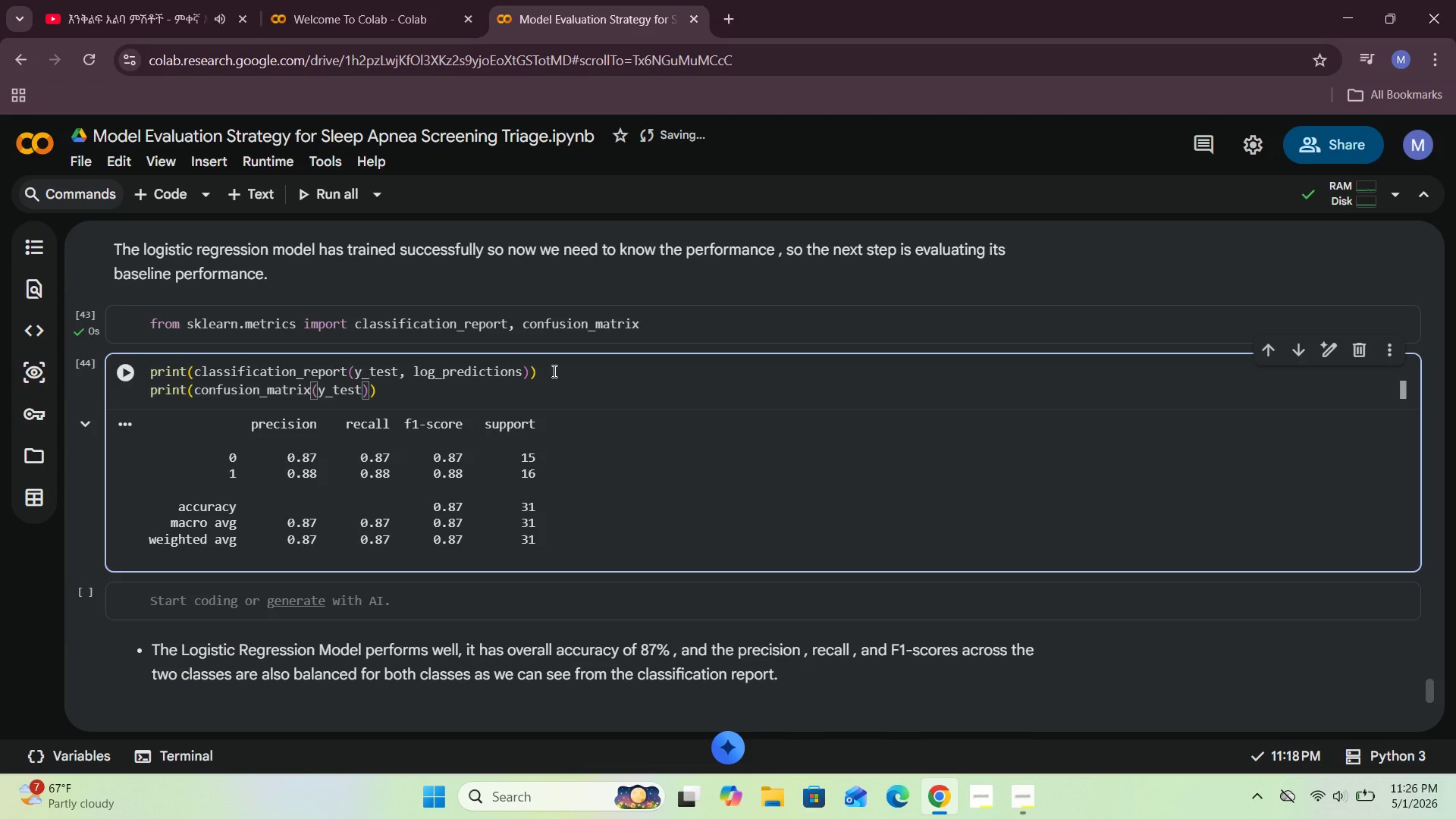 
key(ArrowRight)
 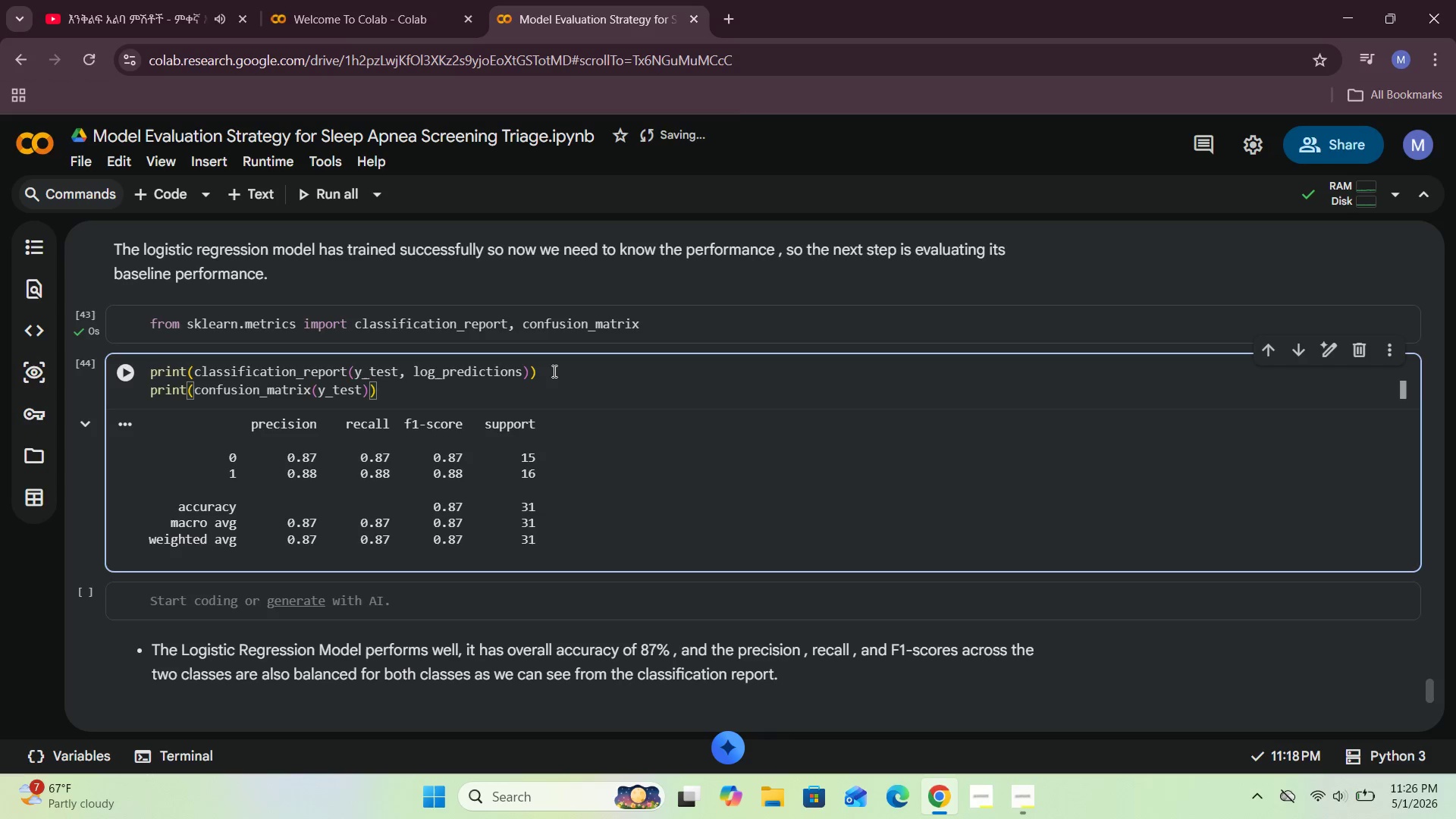 
key(ArrowLeft)
 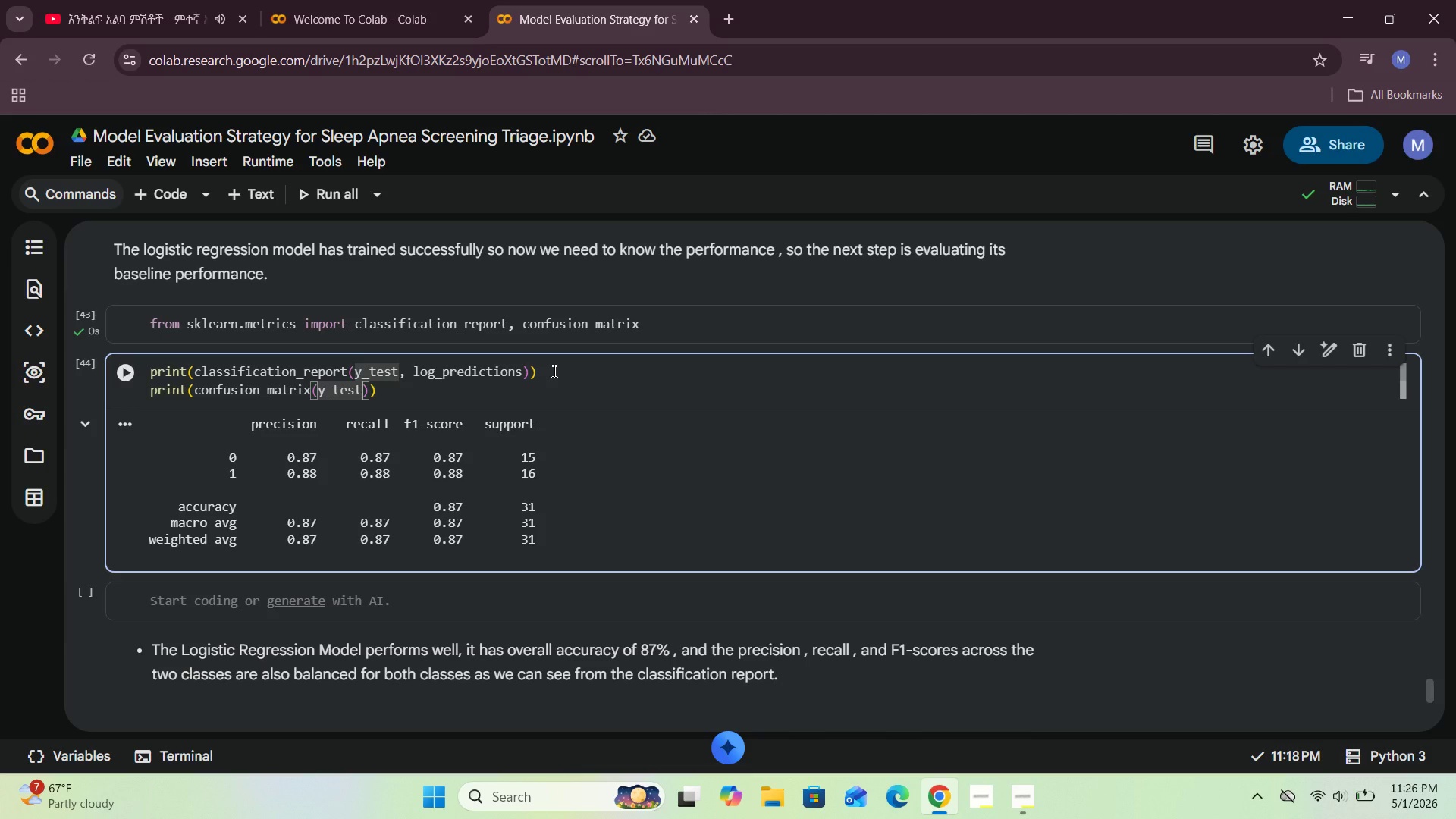 
type(, log_predictions)
 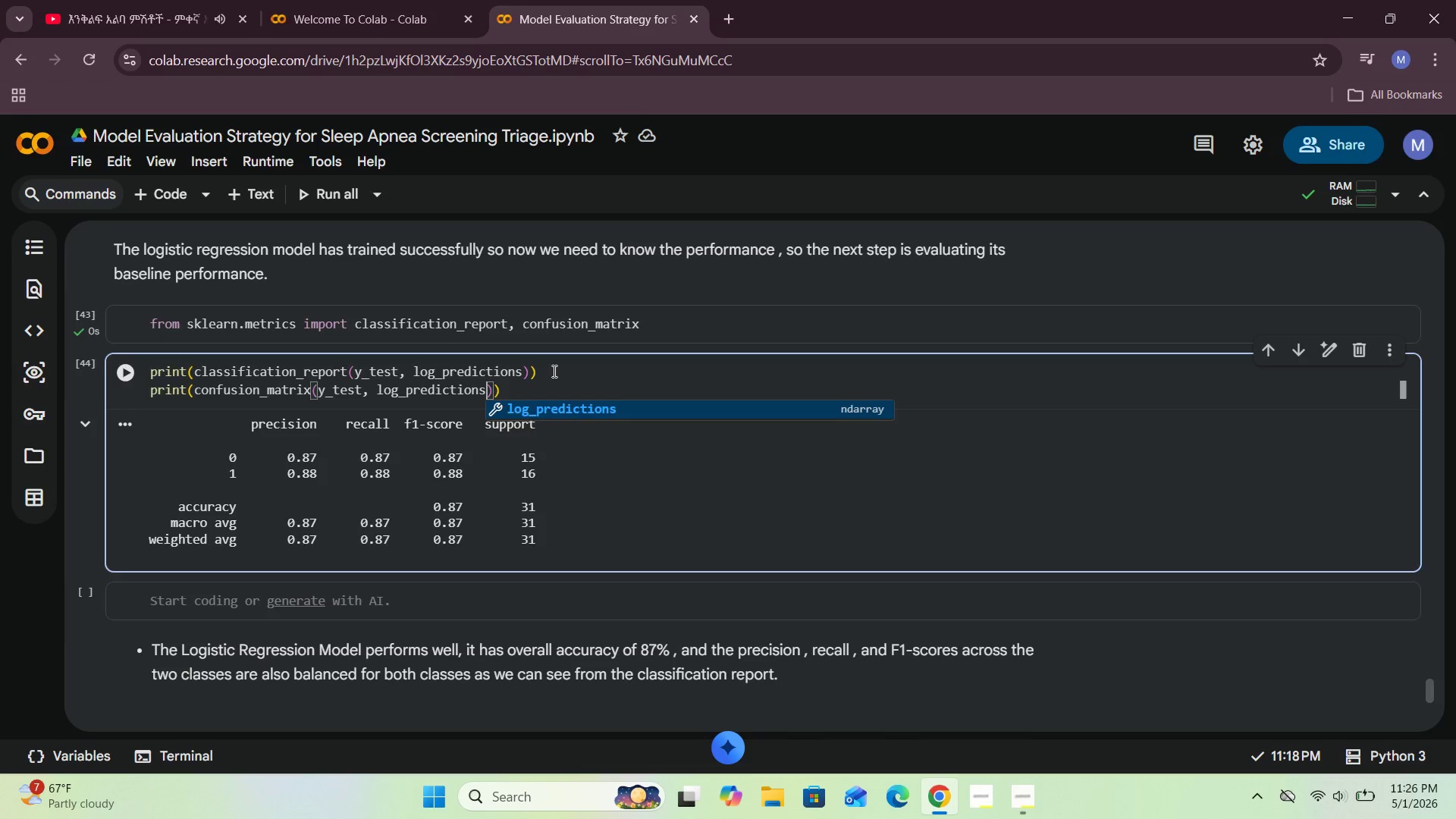 
key(Shift+ShiftRight)
 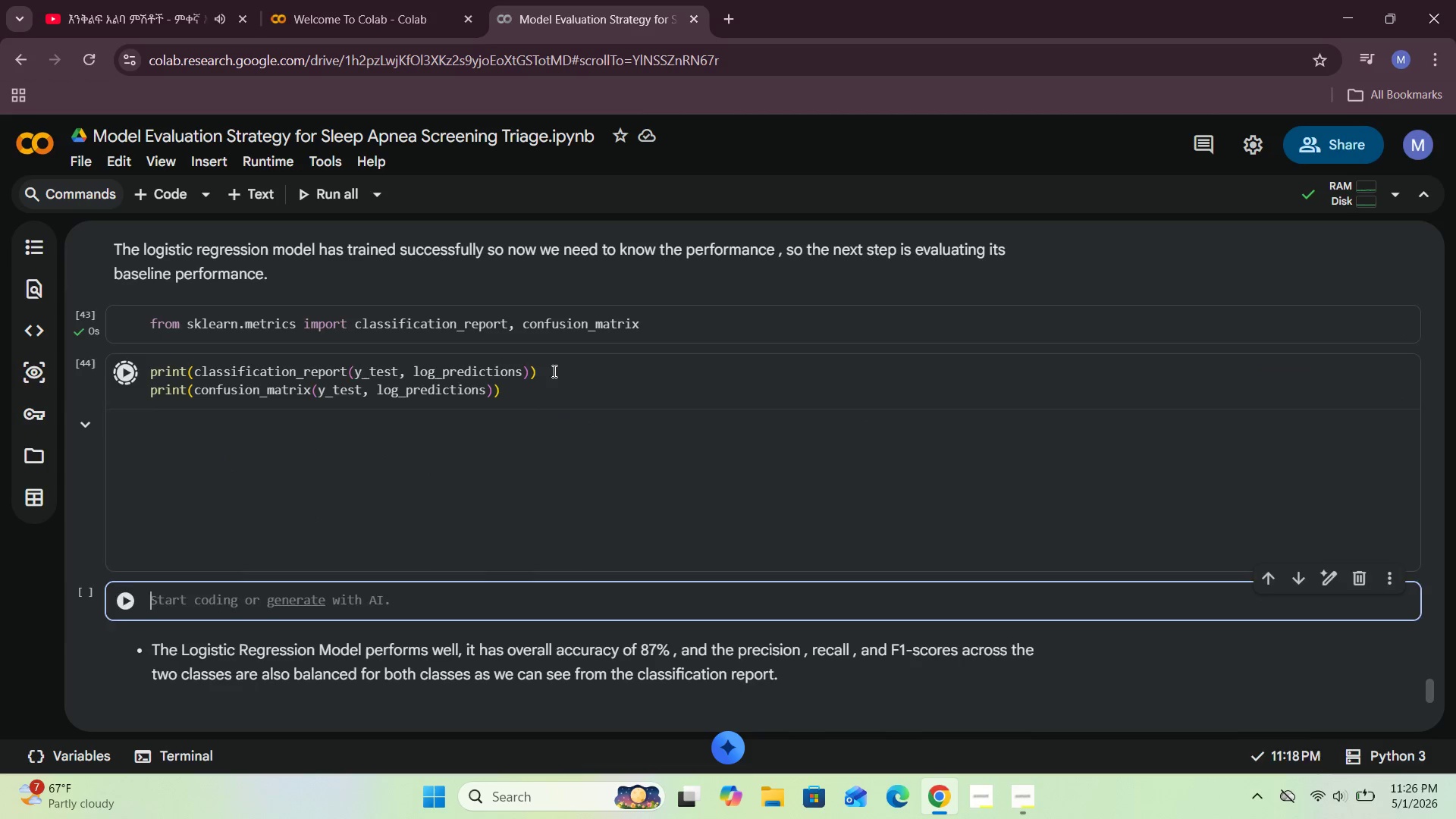 
key(Shift+Enter)
 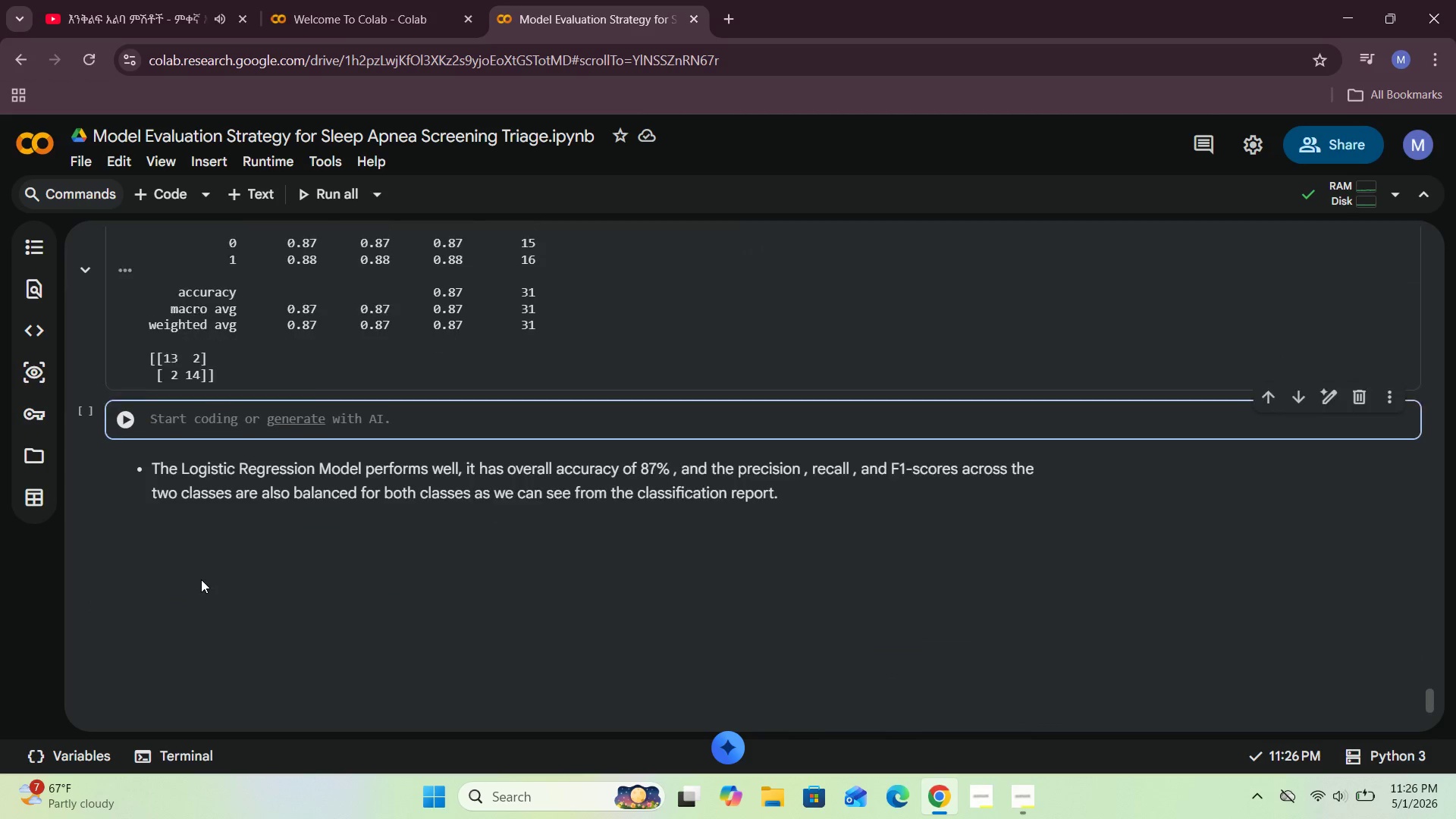 
left_click([451, 421])
 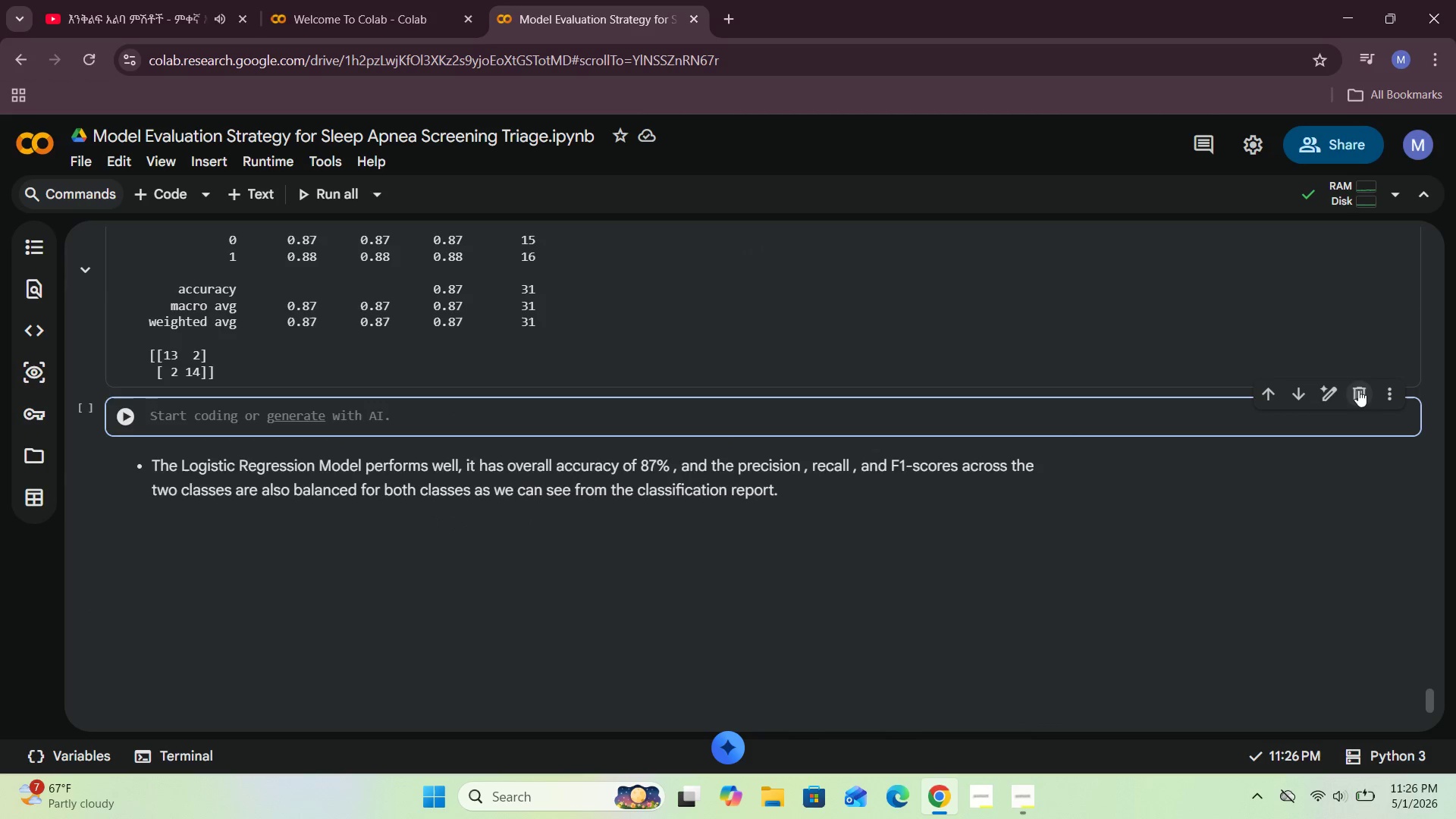 
left_click([1358, 394])
 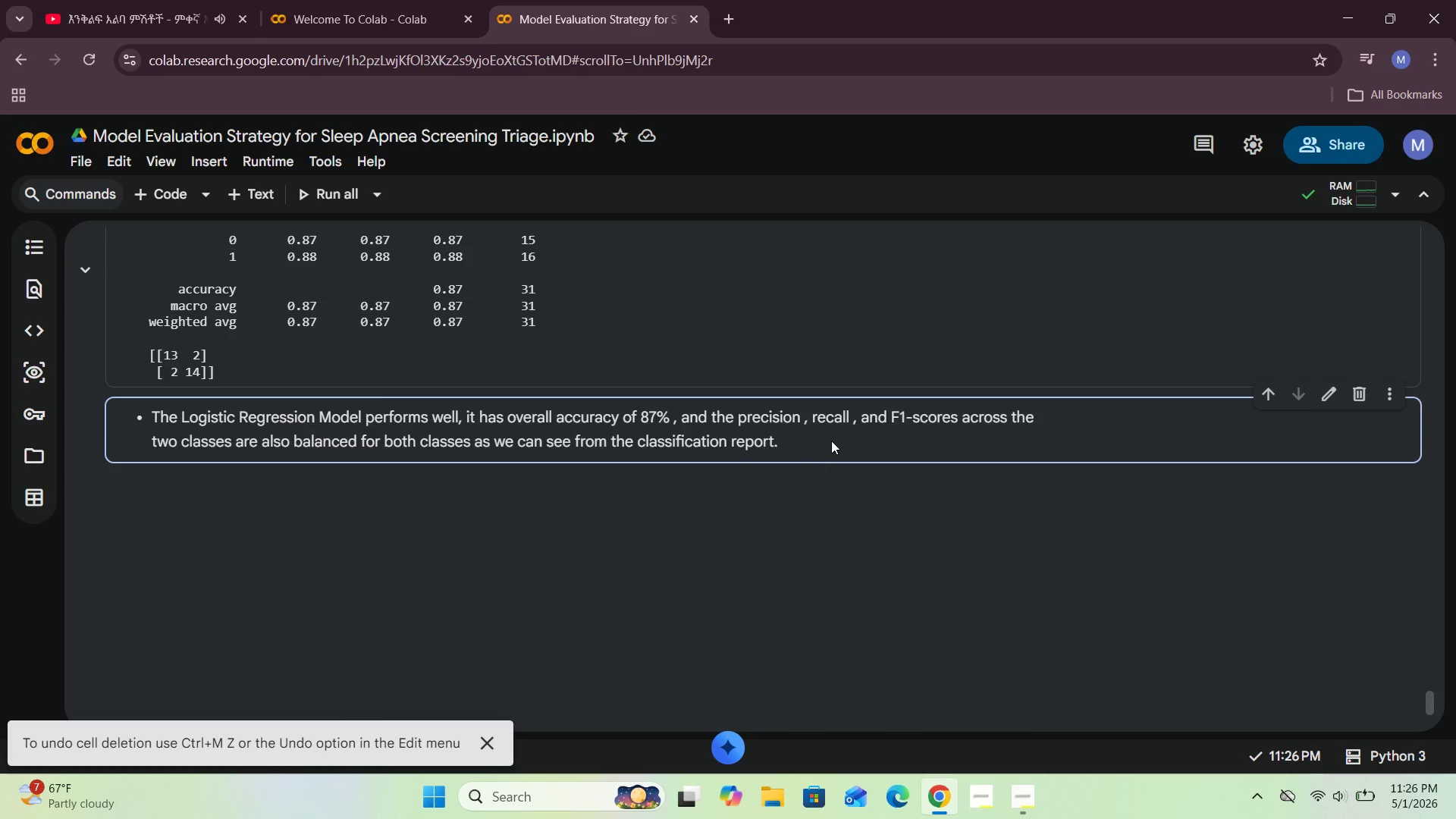 
double_click([831, 440])
 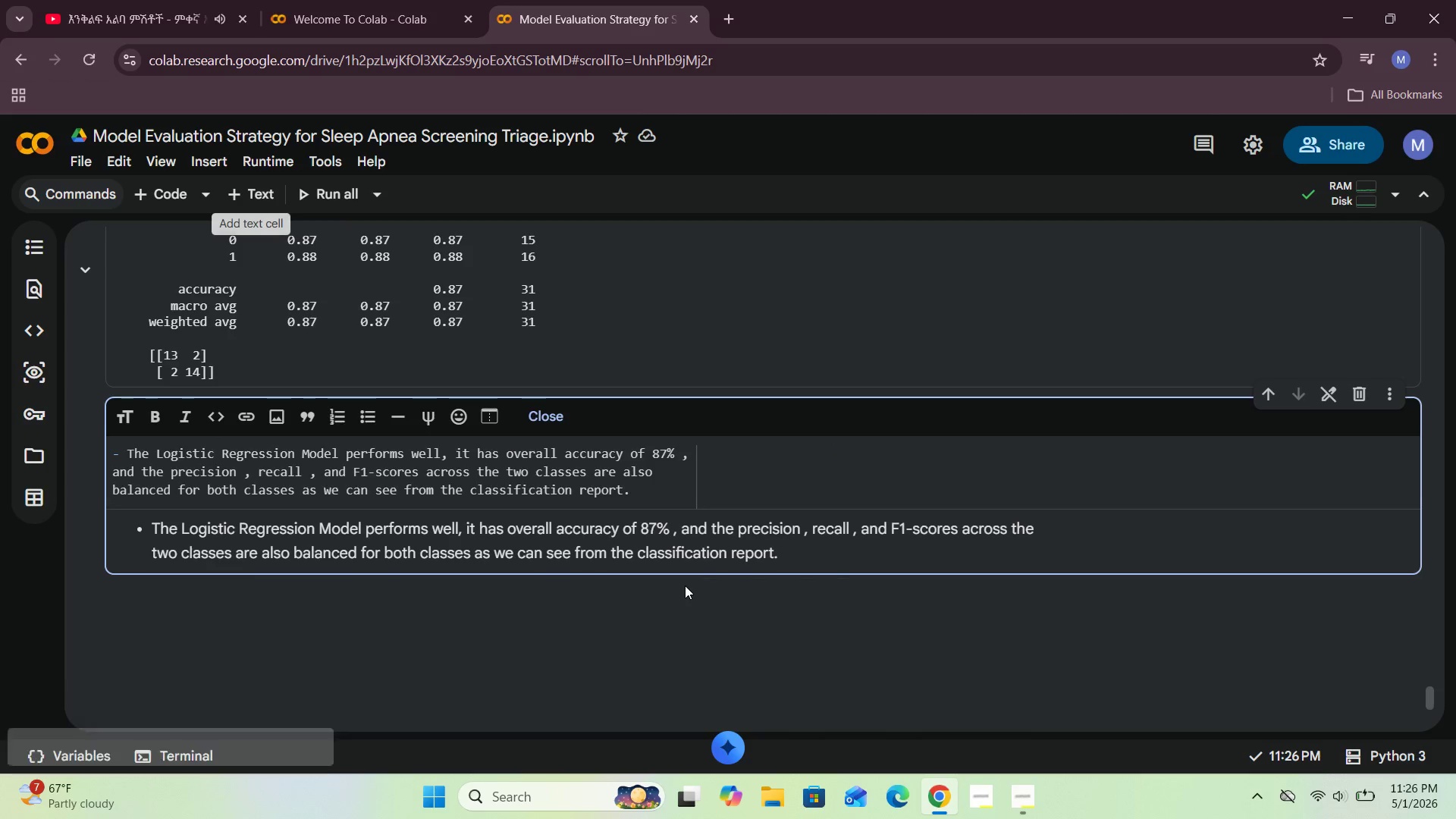 
key(Enter)
 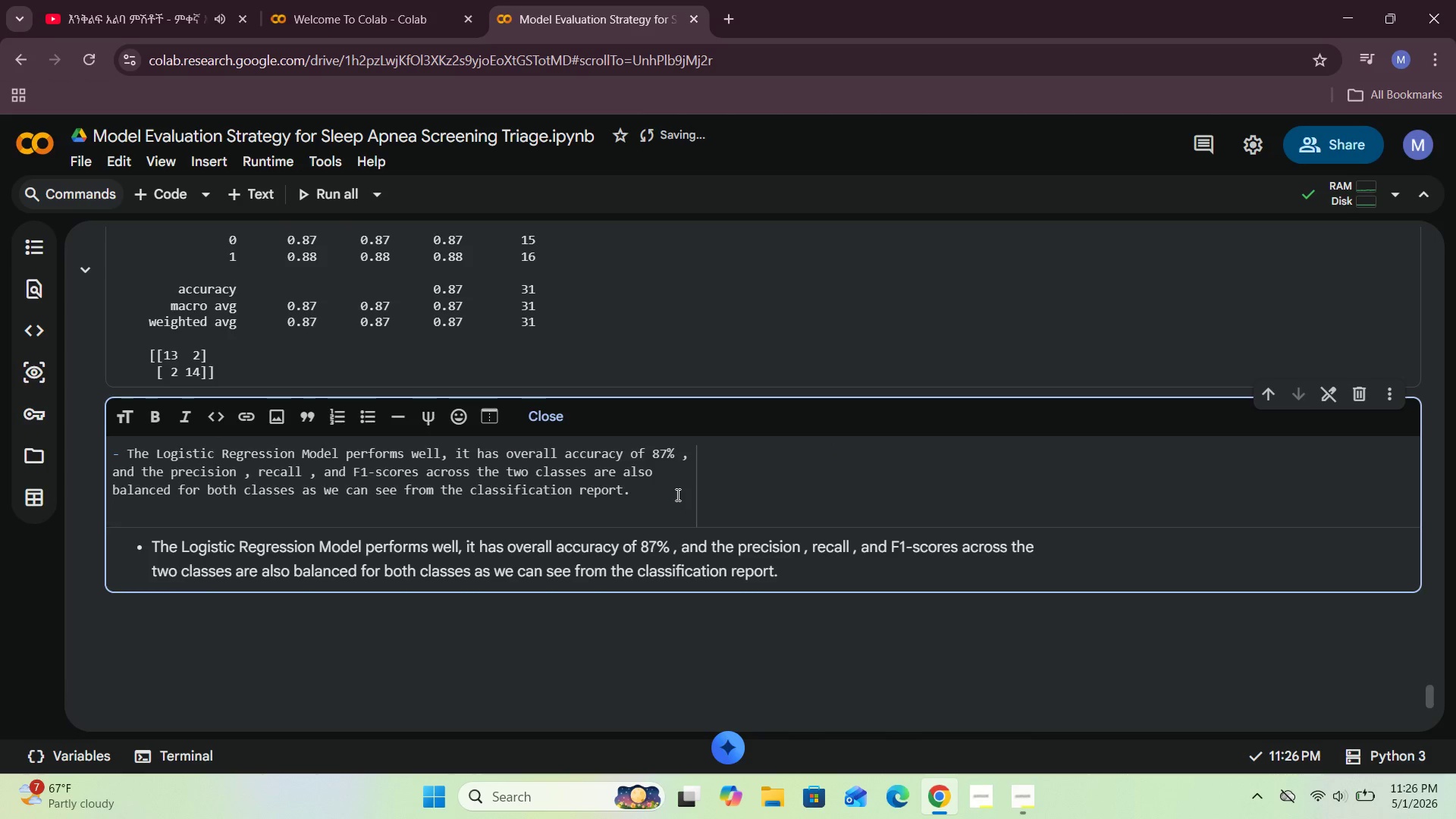 
key(Enter)
 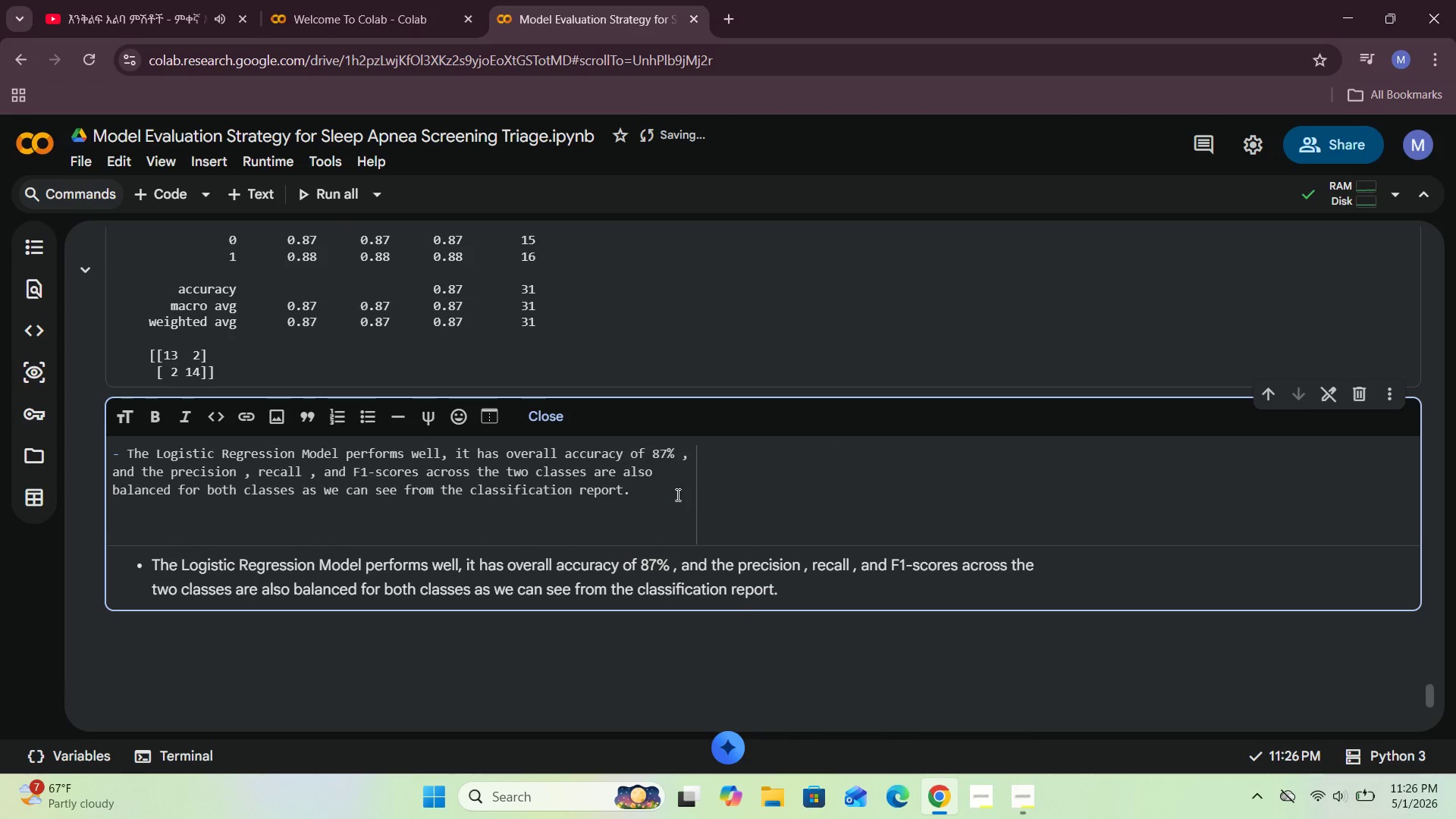 
type(- F)
key(Backspace)
type(AN)
key(Backspace)
type(nd frm the confusion matrix we can see that )
 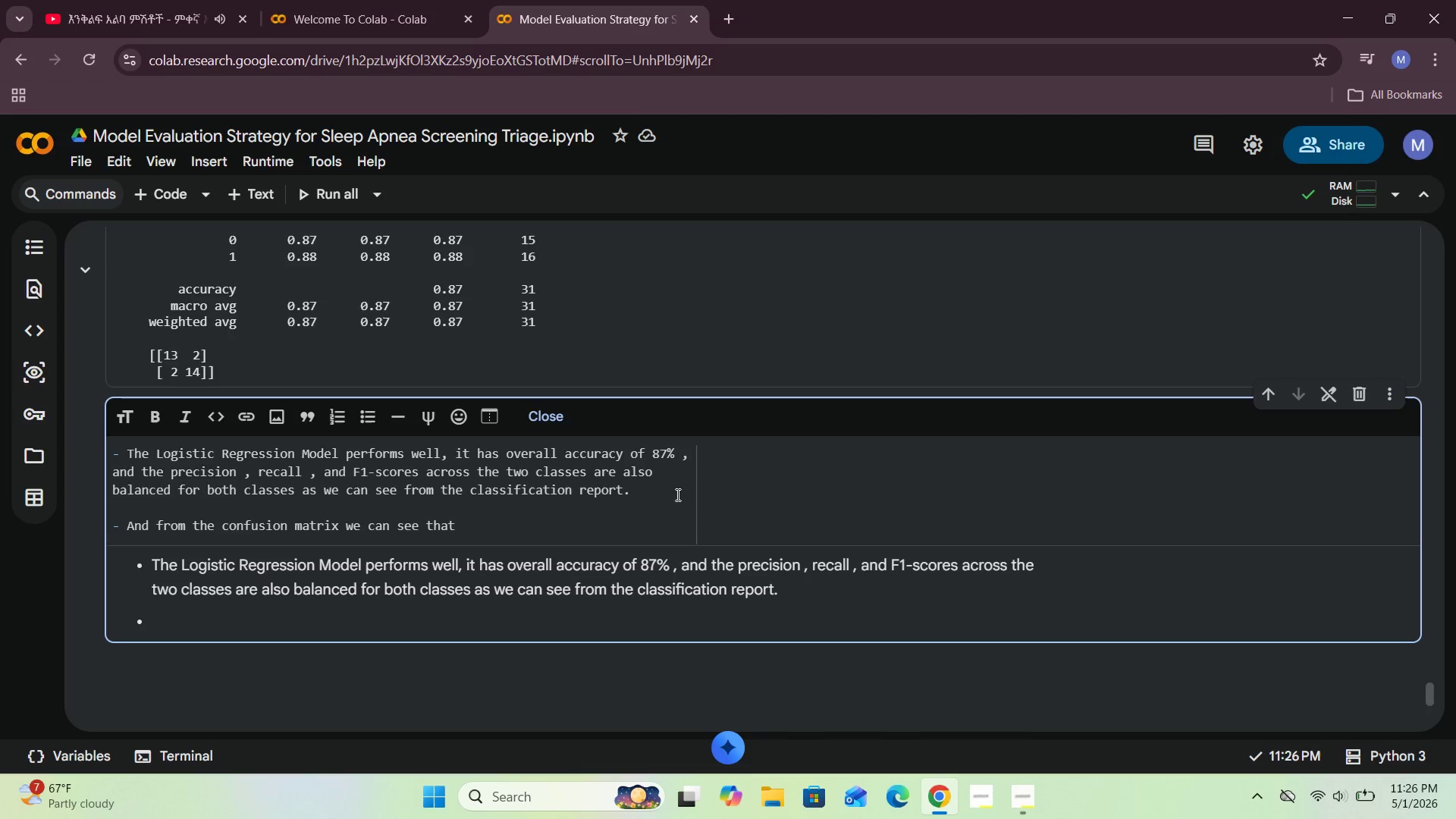 
wait(7.56)
 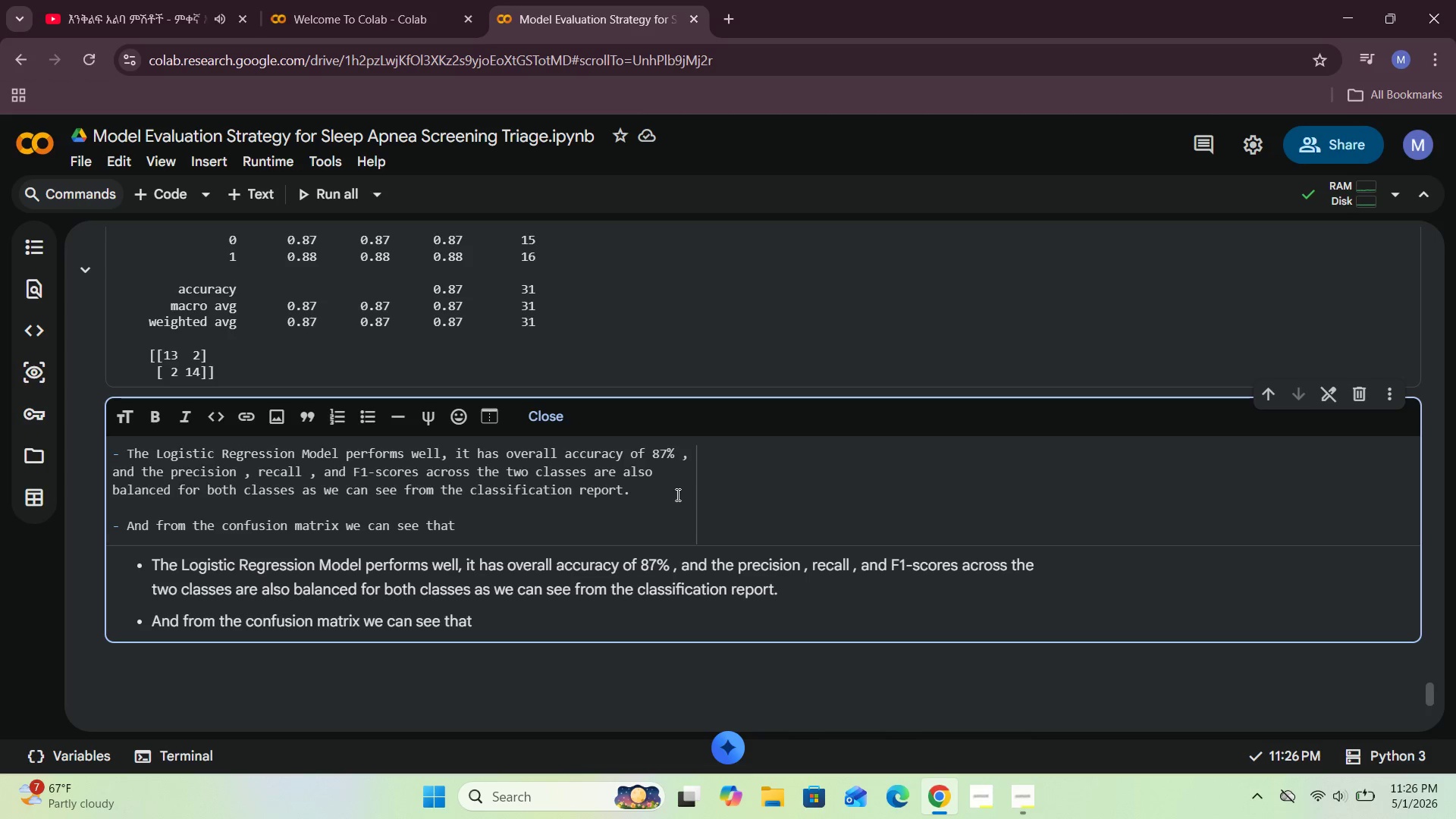 
type(a smaa)
key(Backspace)
key(Backspace)
key(Backspace)
key(Backspace)
key(Backspace)
key(Backspace)
type(there is al)
key(Backspace)
key(Backspace)
type(only )
 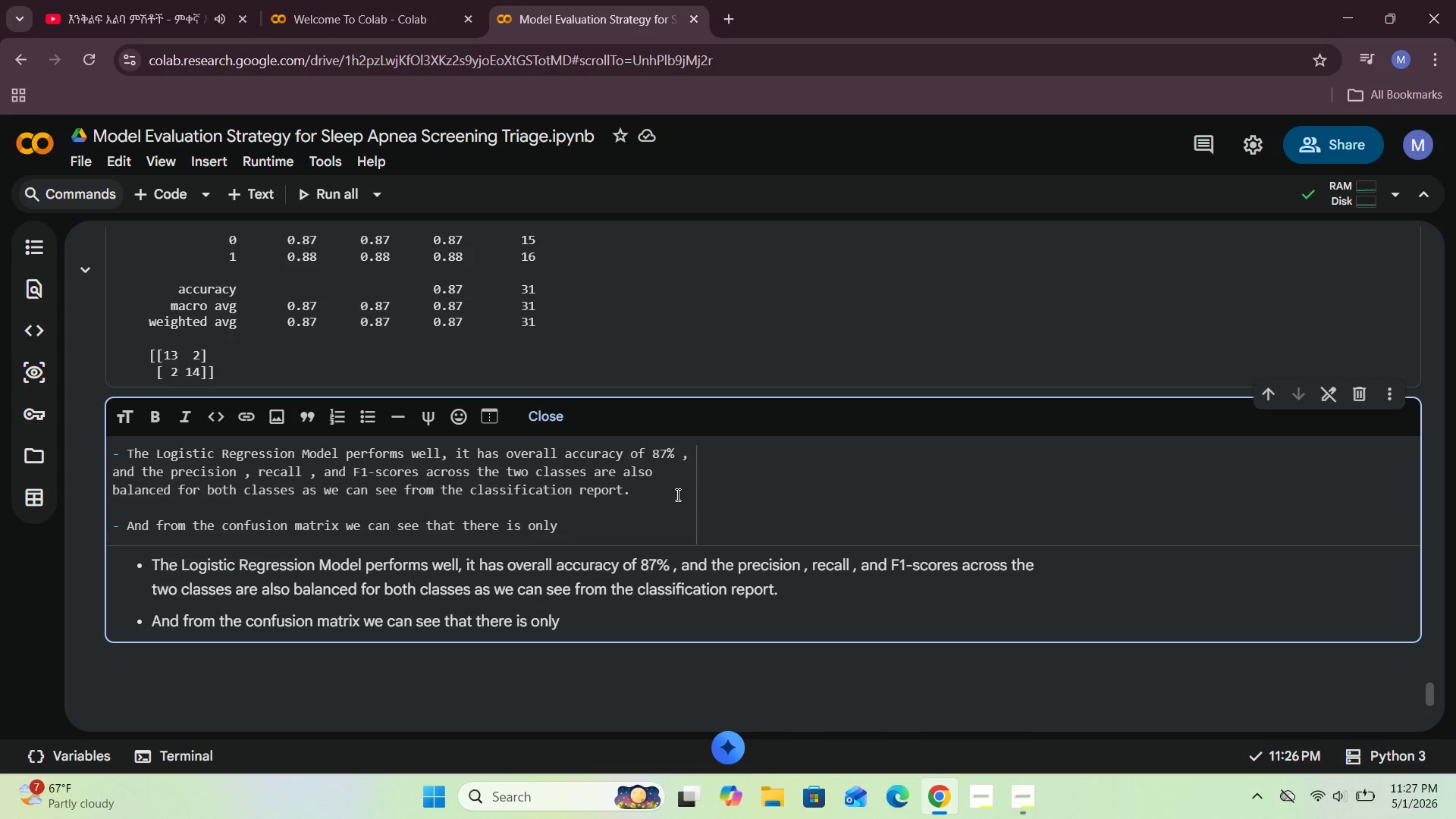 
type(a small number of misclassificatin)
key(Backspace)
type(ons with only 2)
 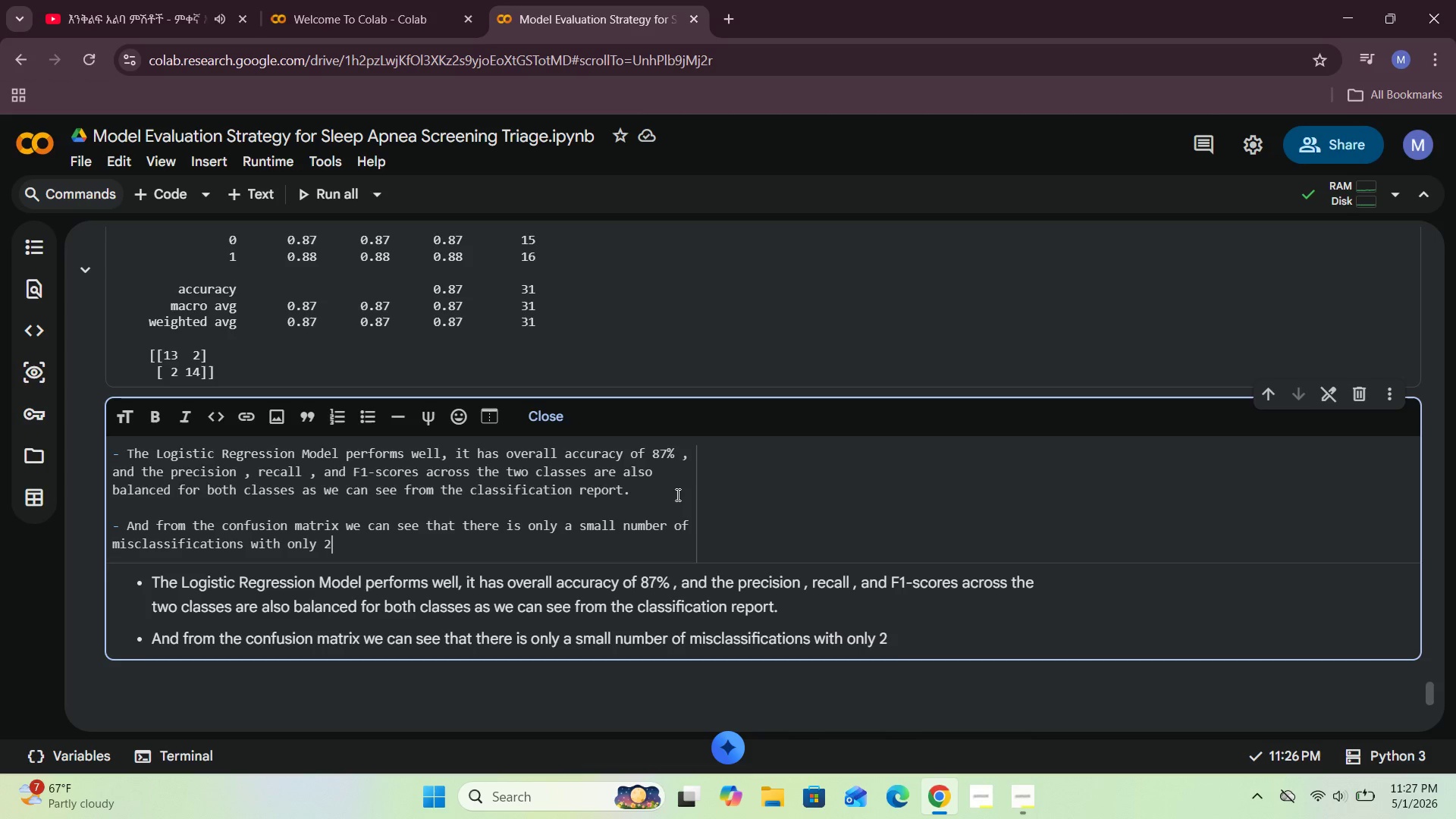 
type( false negatives, and 2 false )
 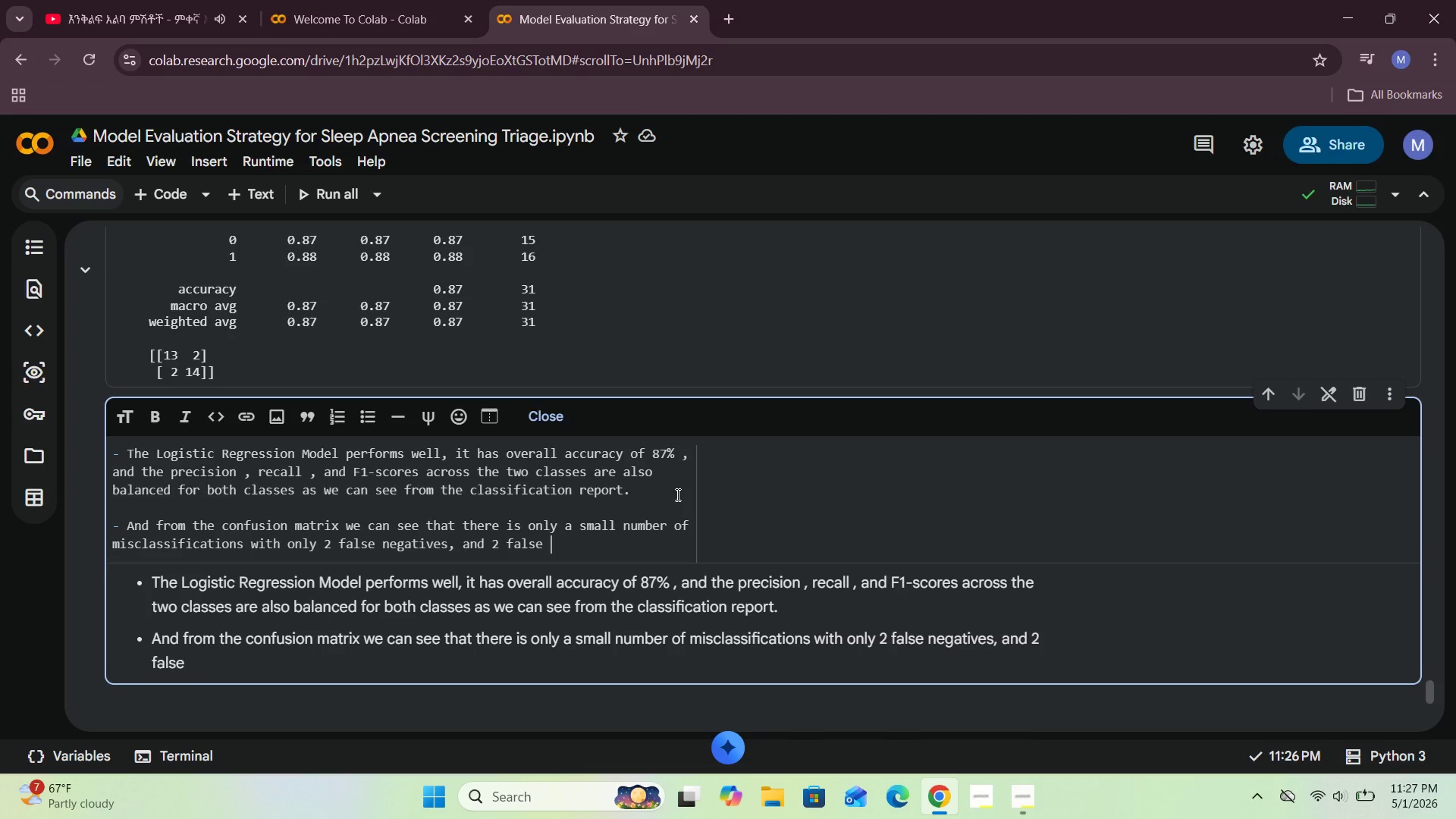 
type(false)
key(Backspace)
key(Backspace)
key(Backspace)
key(Backspace)
key(Backspace)
type(positives)
 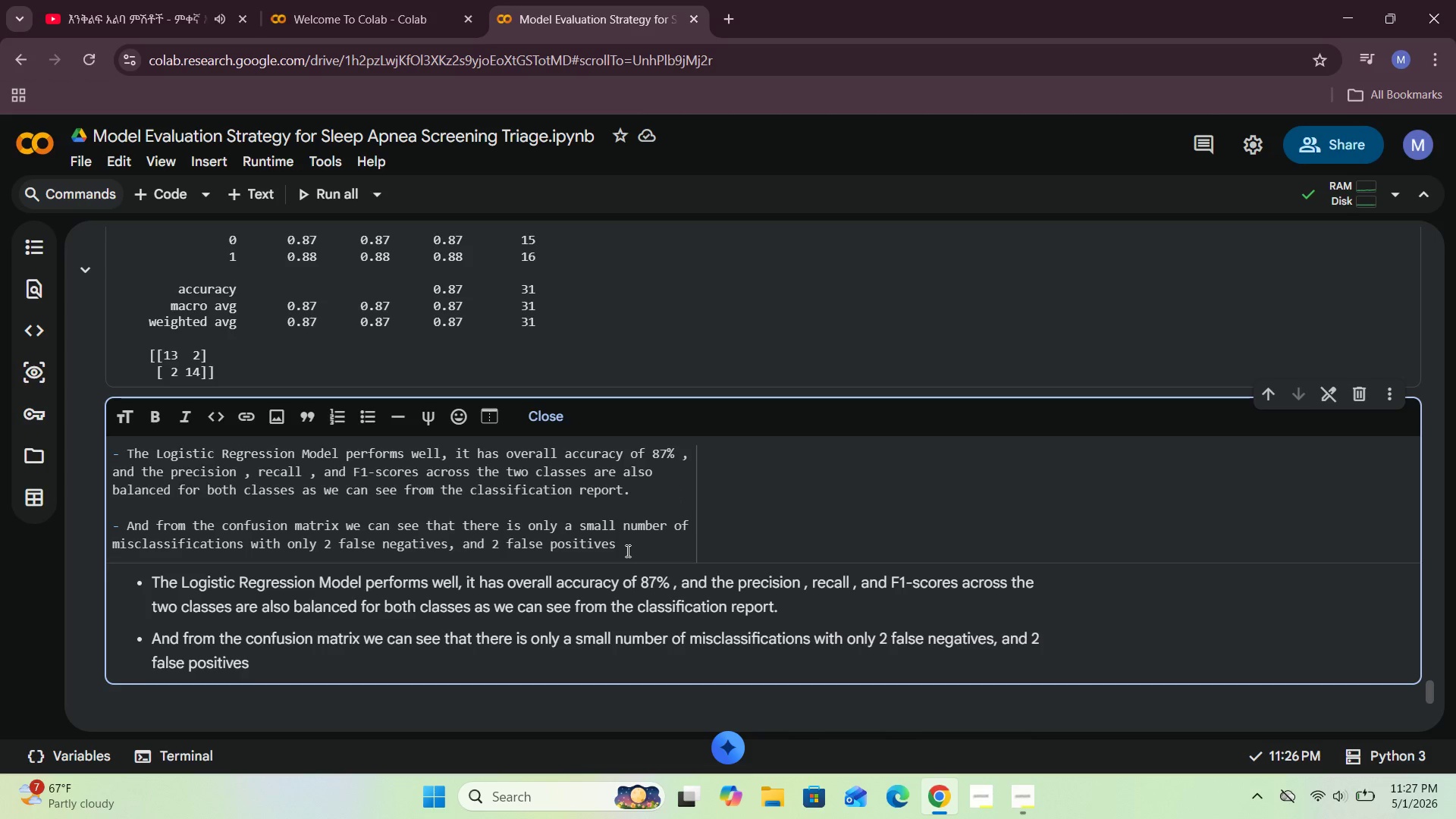 
wait(8.52)
 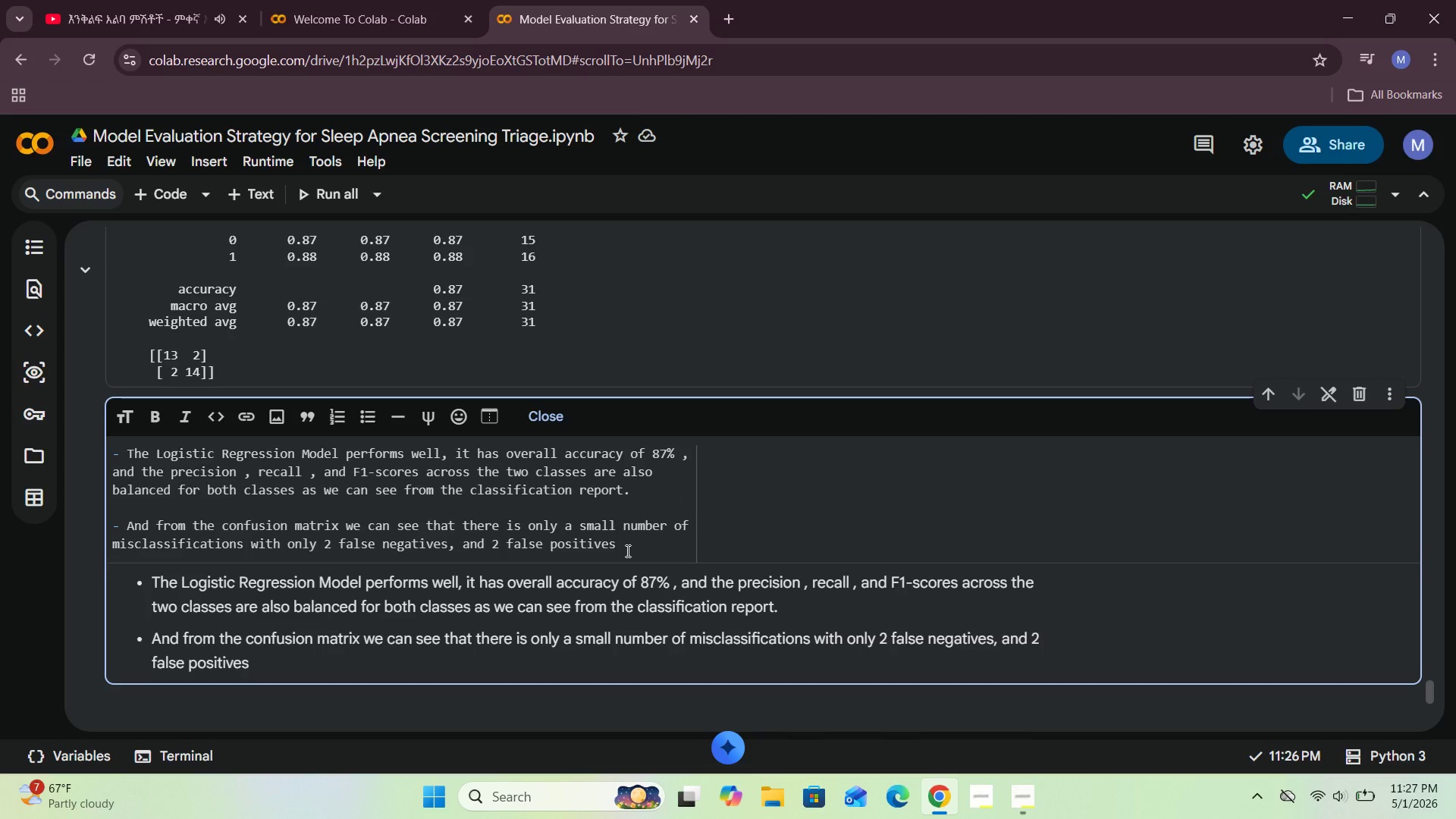 
key(Period)
 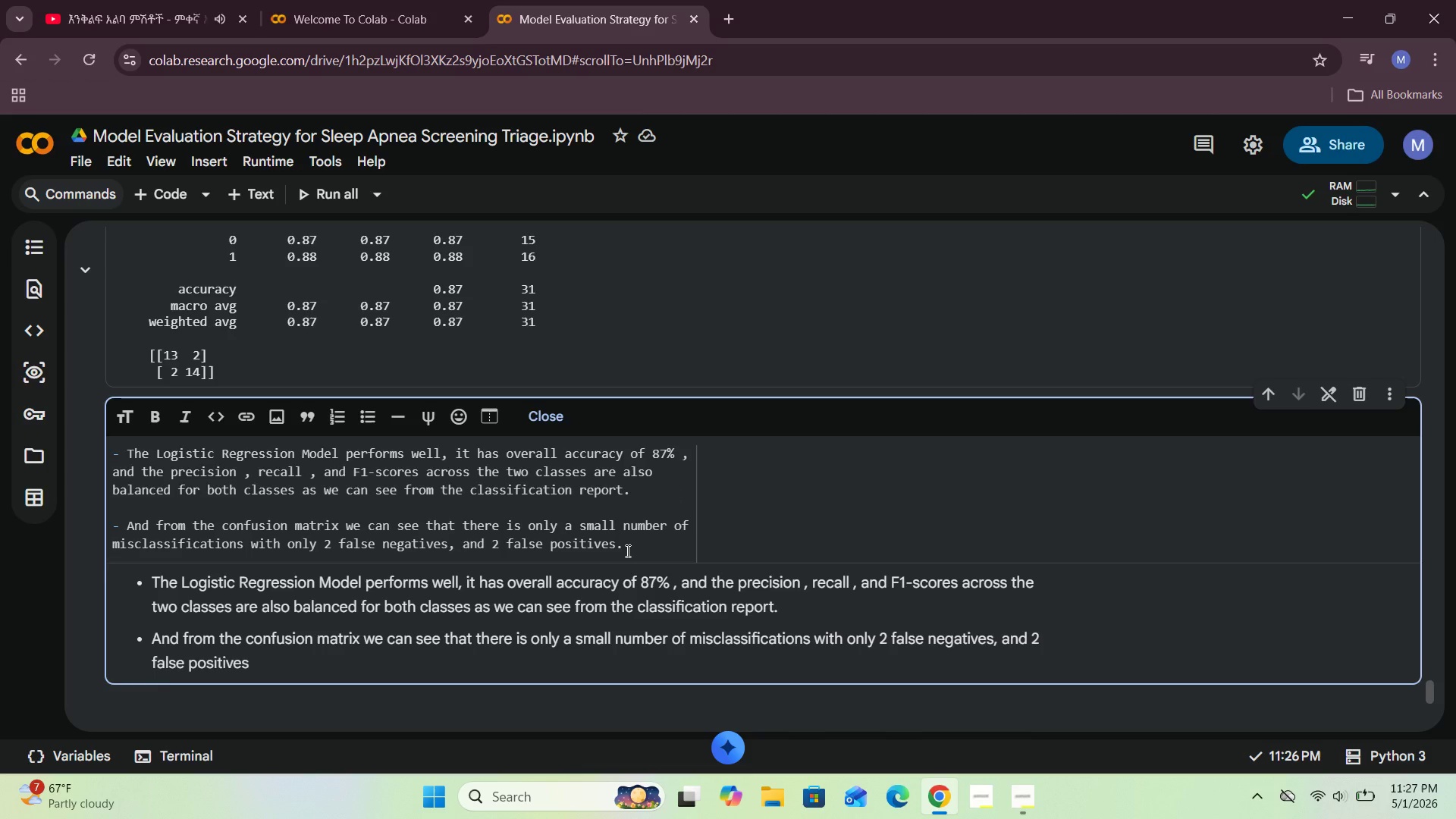 
key(Enter)
 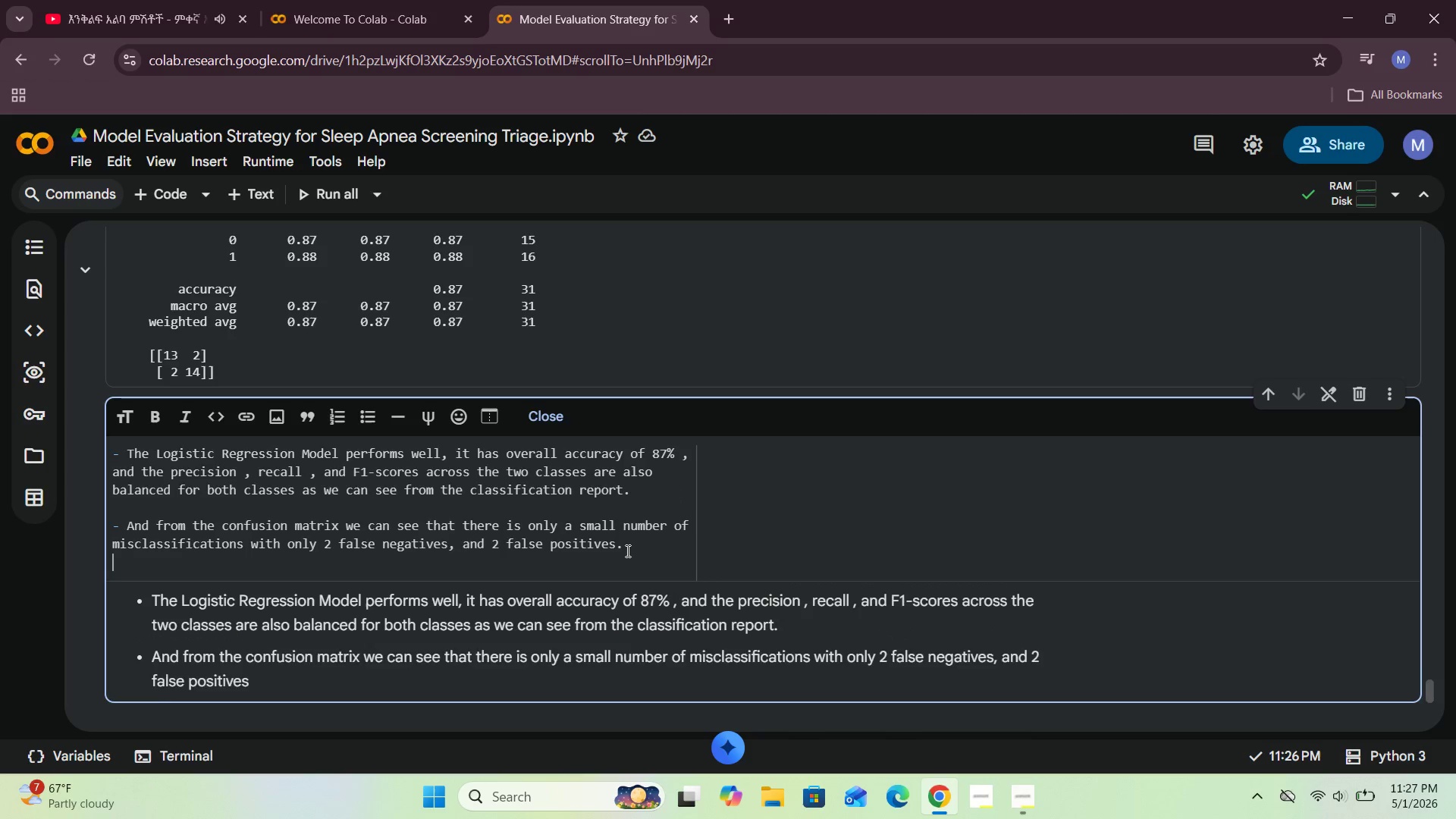 
key(Enter)
 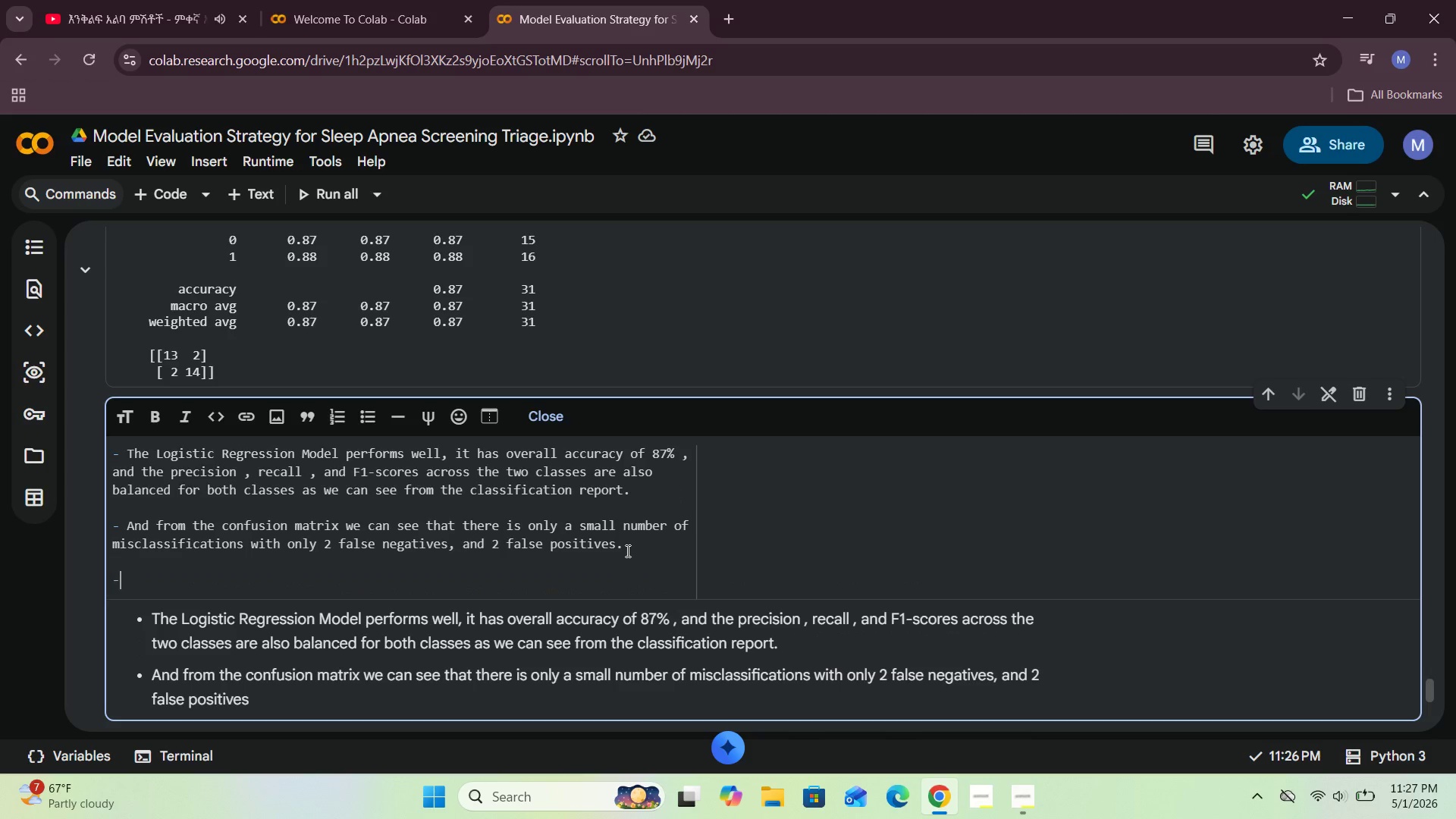 
type(- In genra)
key(Backspace)
key(Backspace)
type(eral this suggests that Logistic Regression provides a strong)
 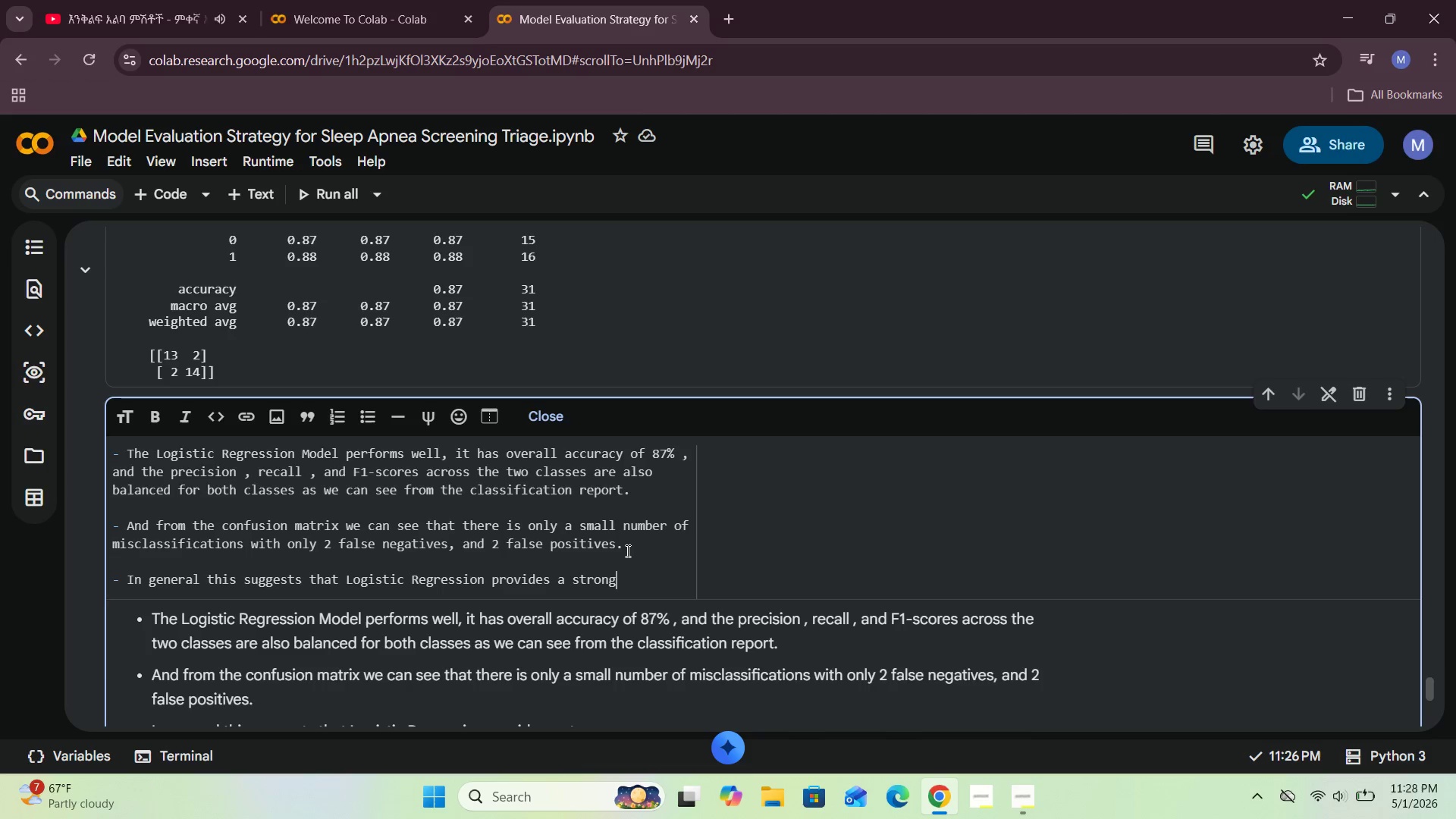 
wait(17.98)
 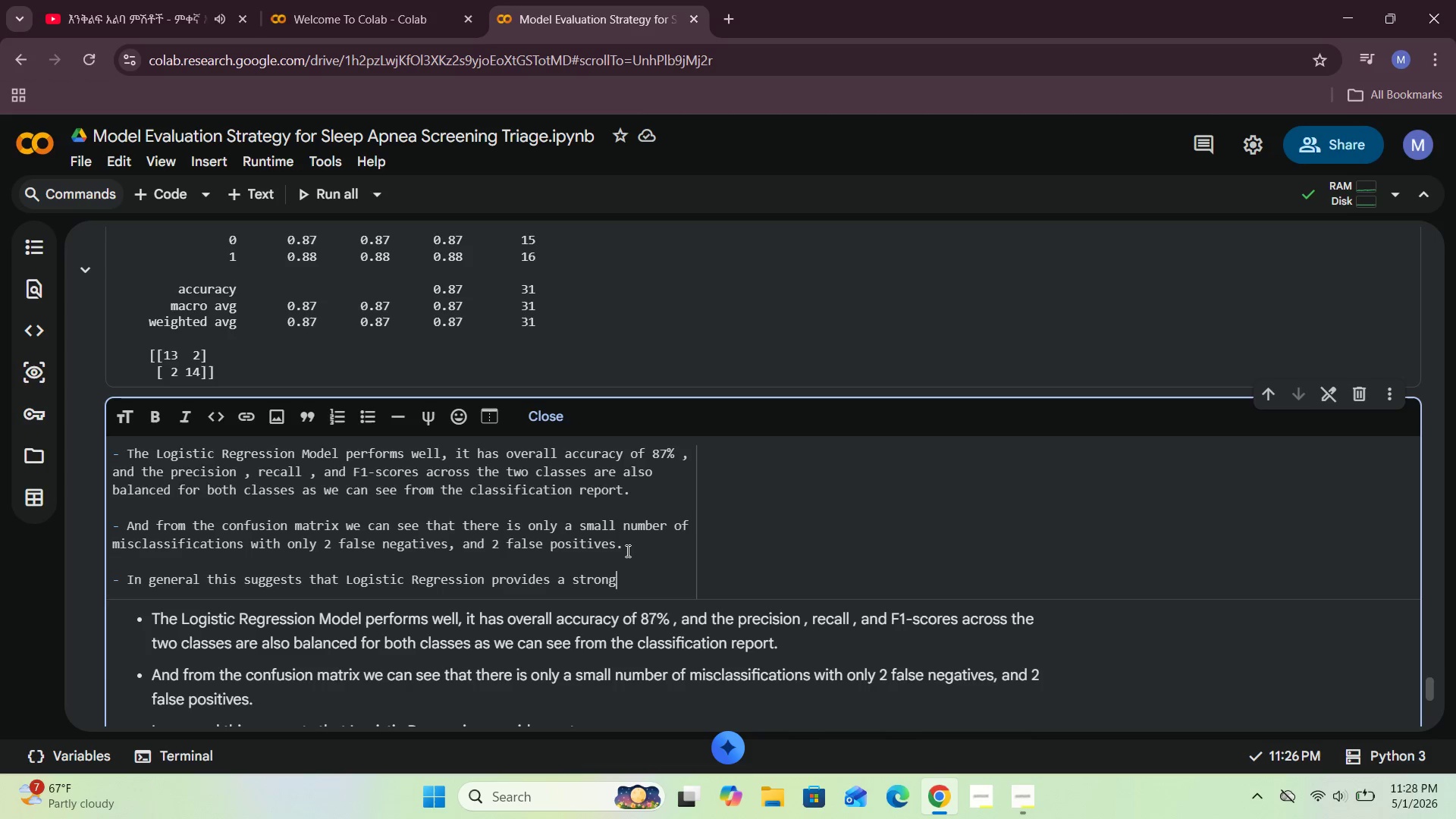 
key(Space)
 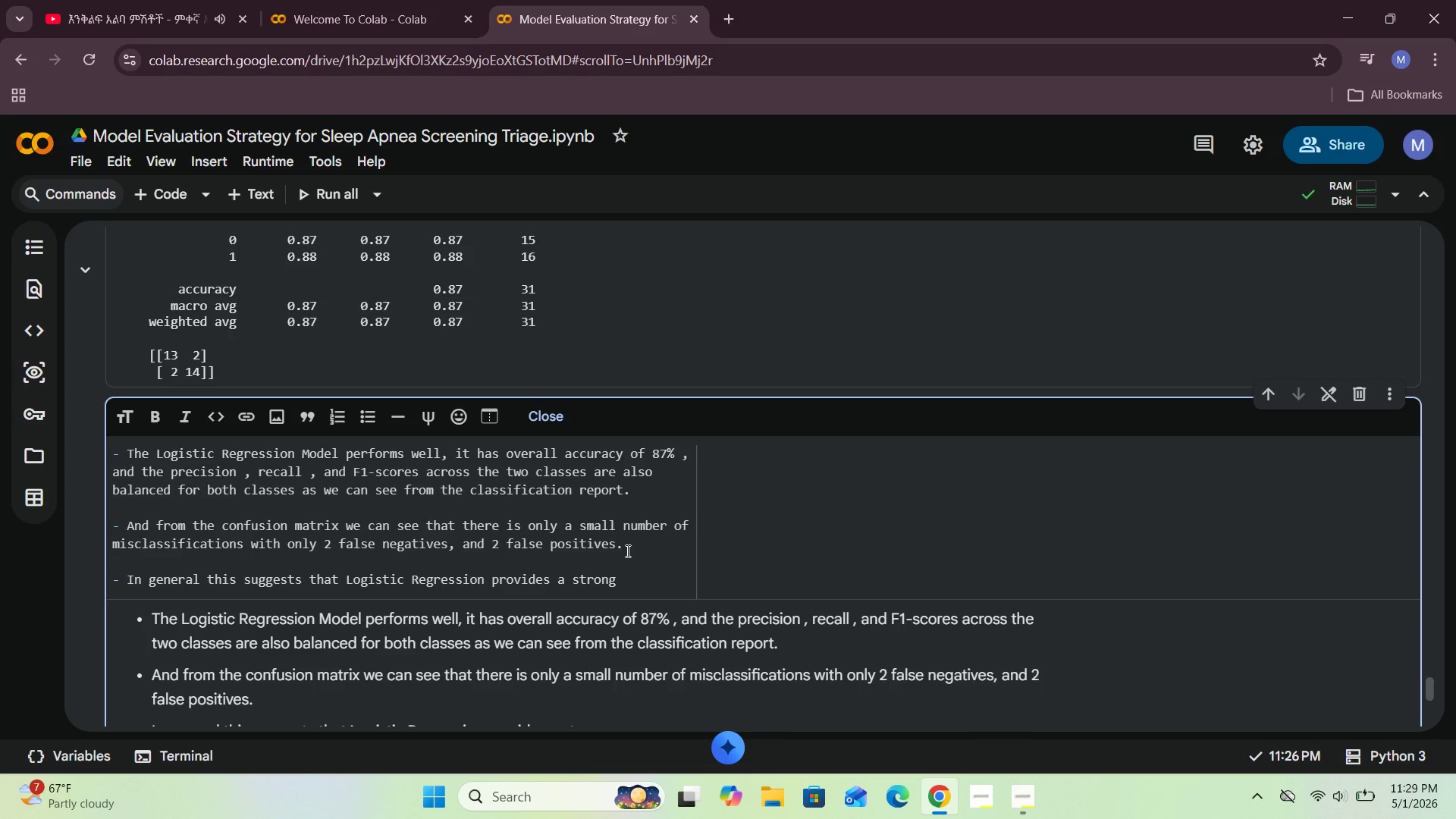 
wait(17.72)
 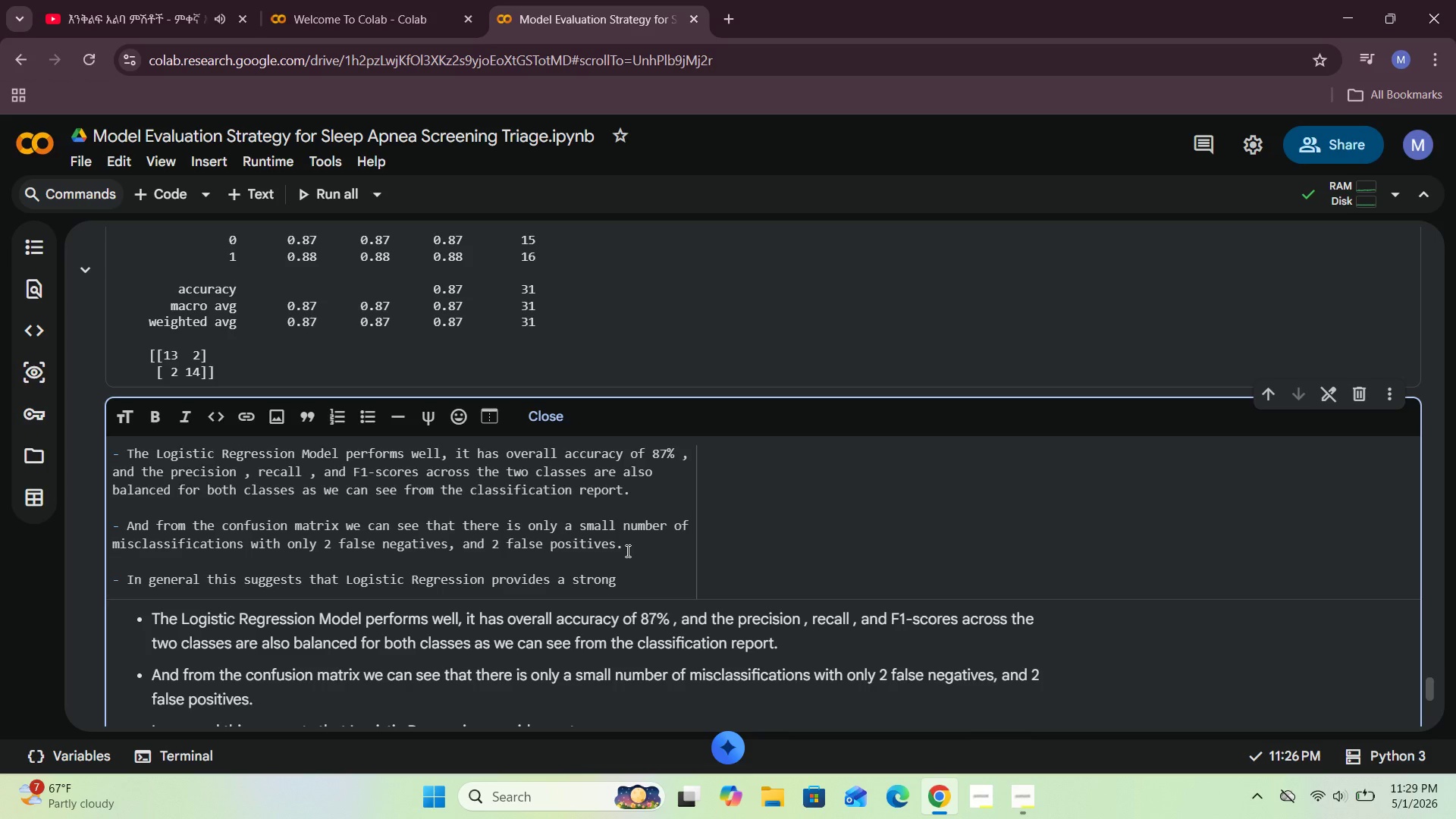 
key(Mute)
 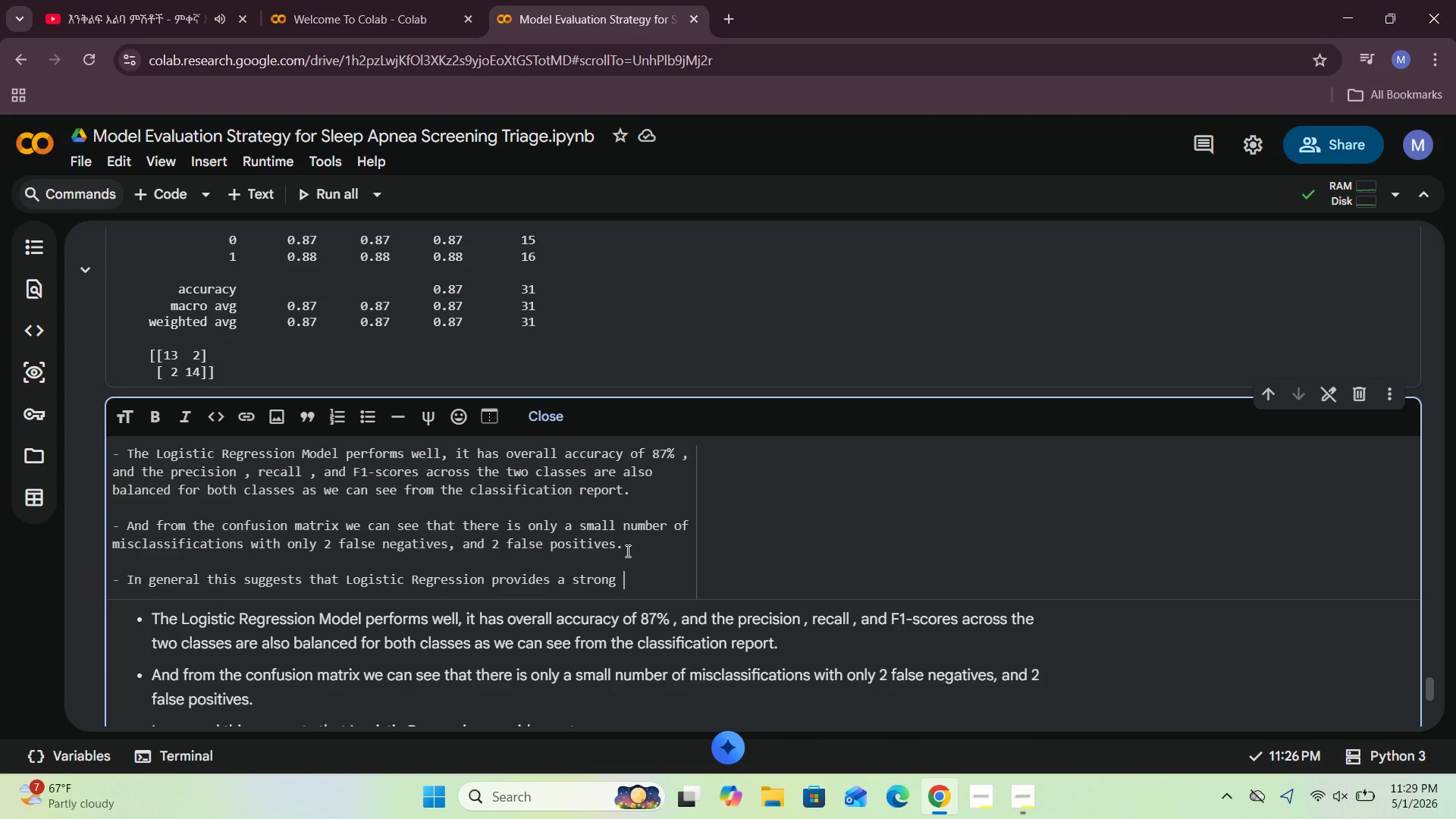 
wait(52.56)
 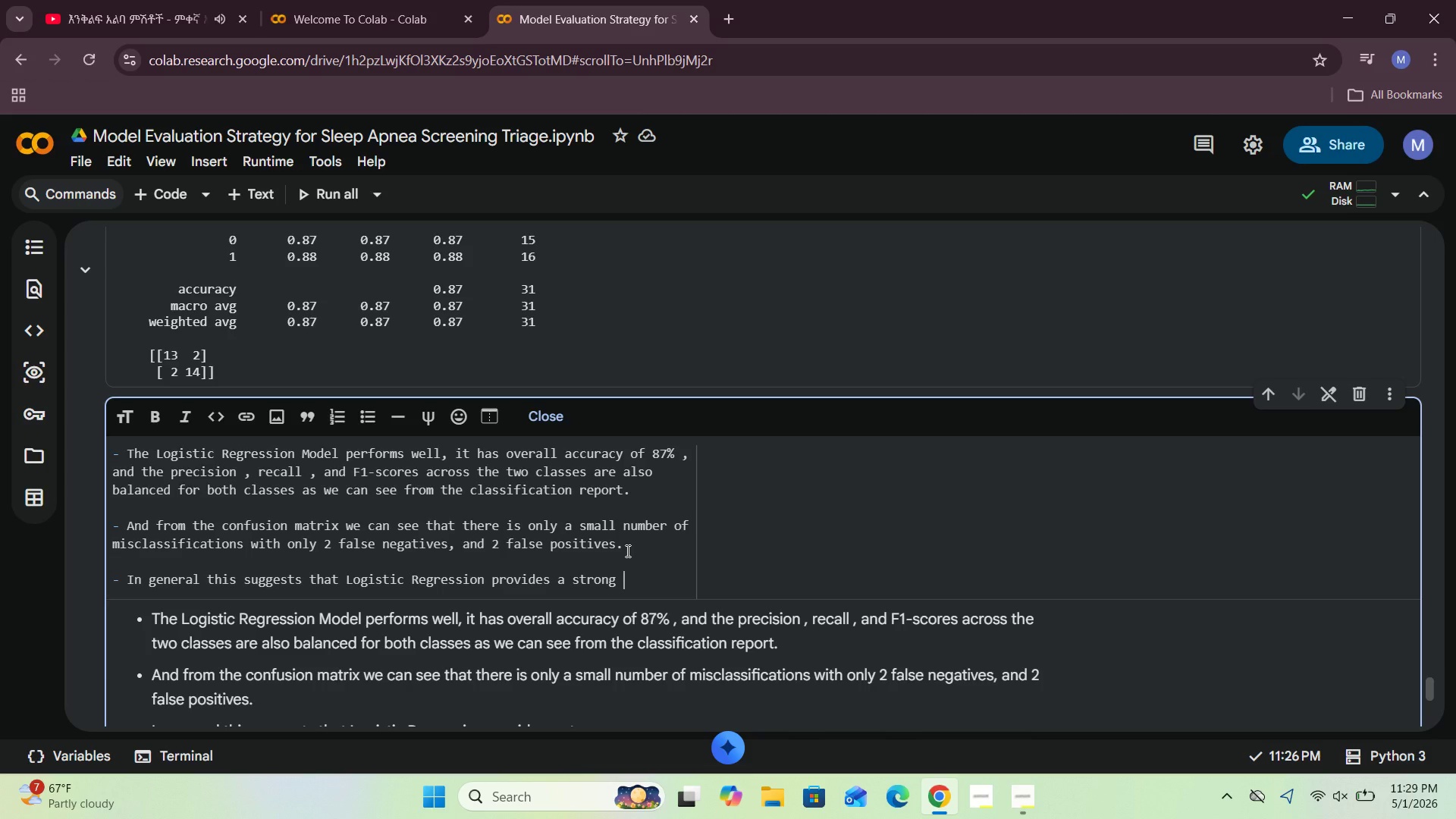 
type(baseline )
 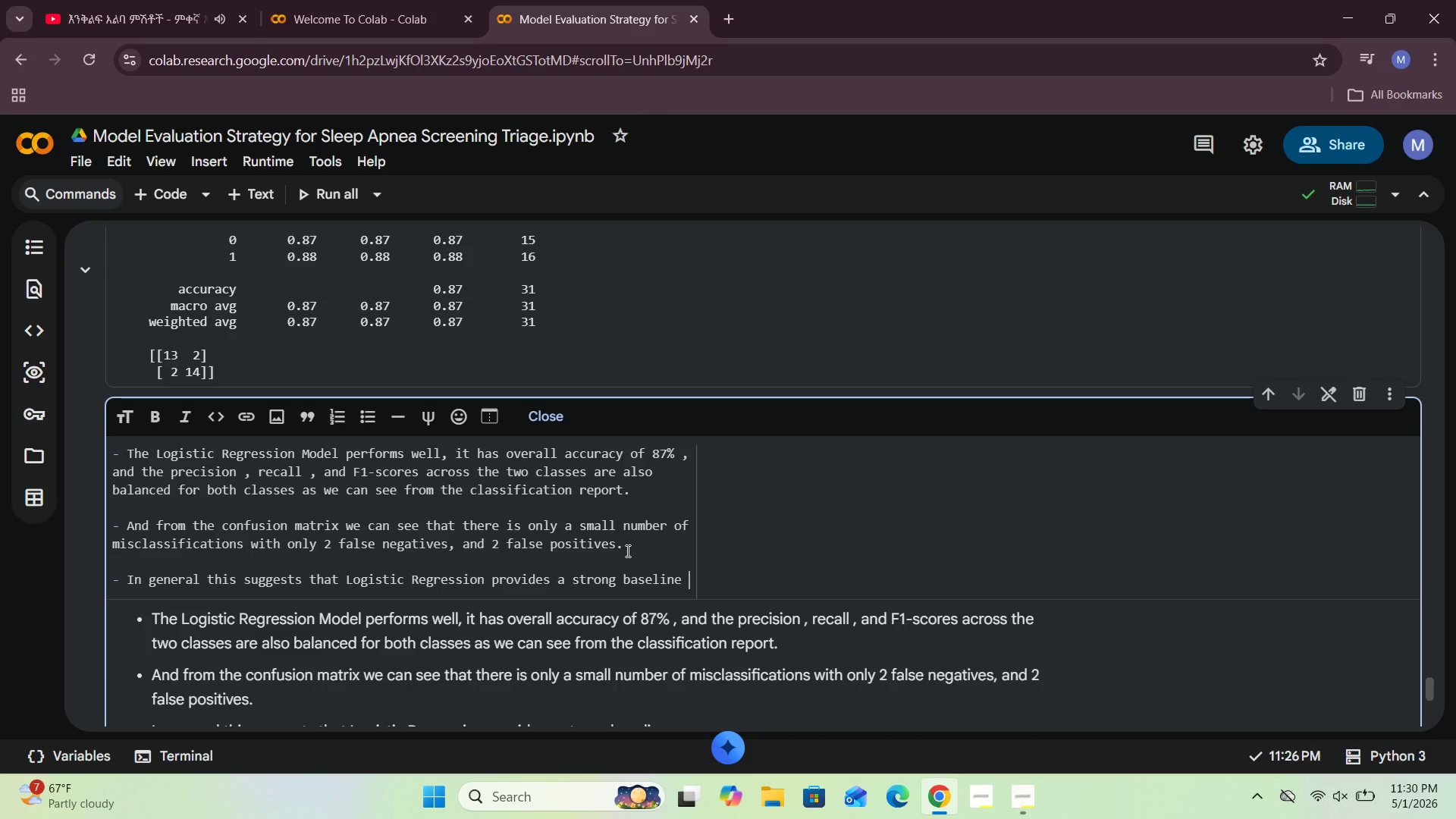 
wait(5.62)
 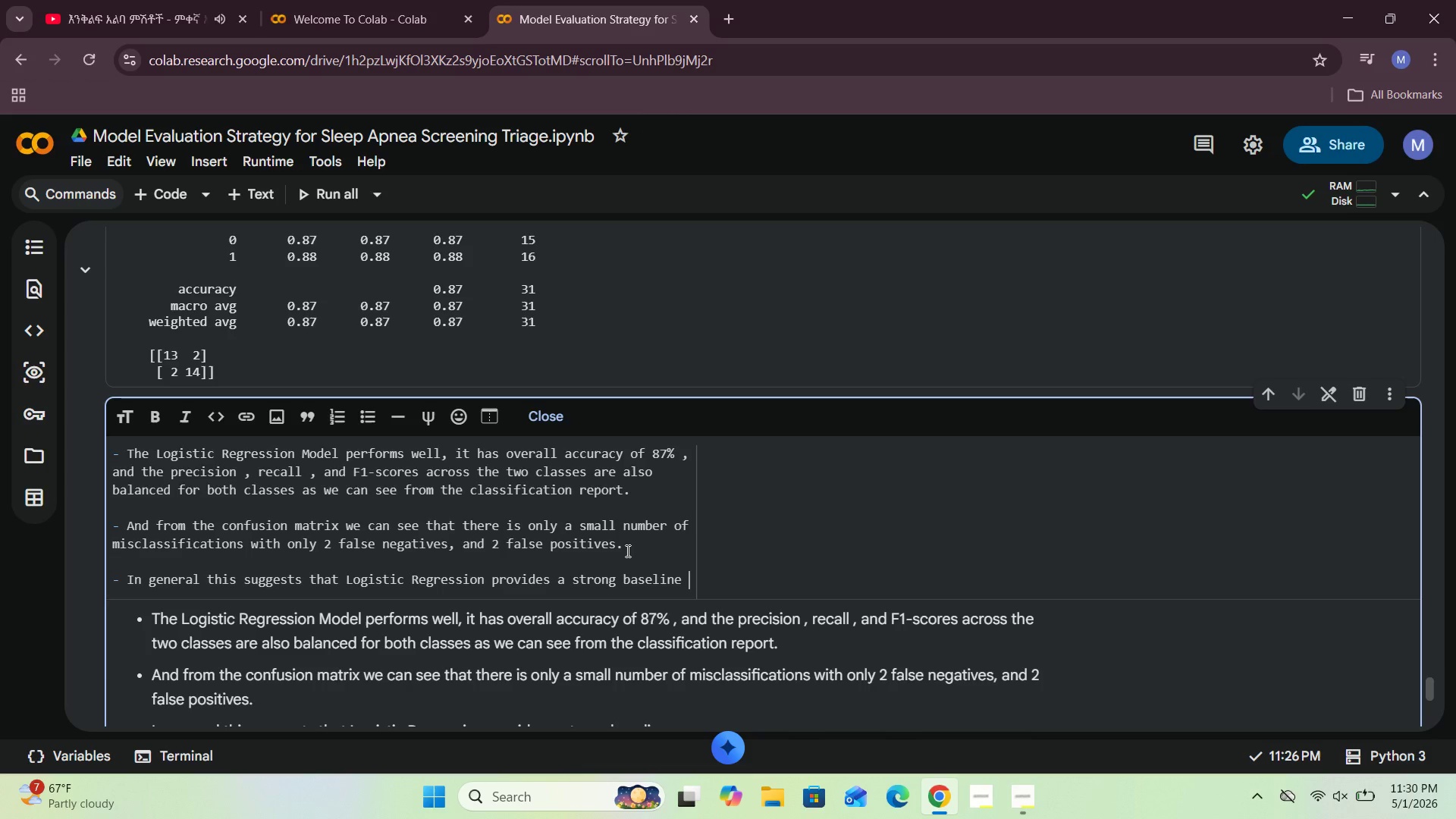 
type(for the )
 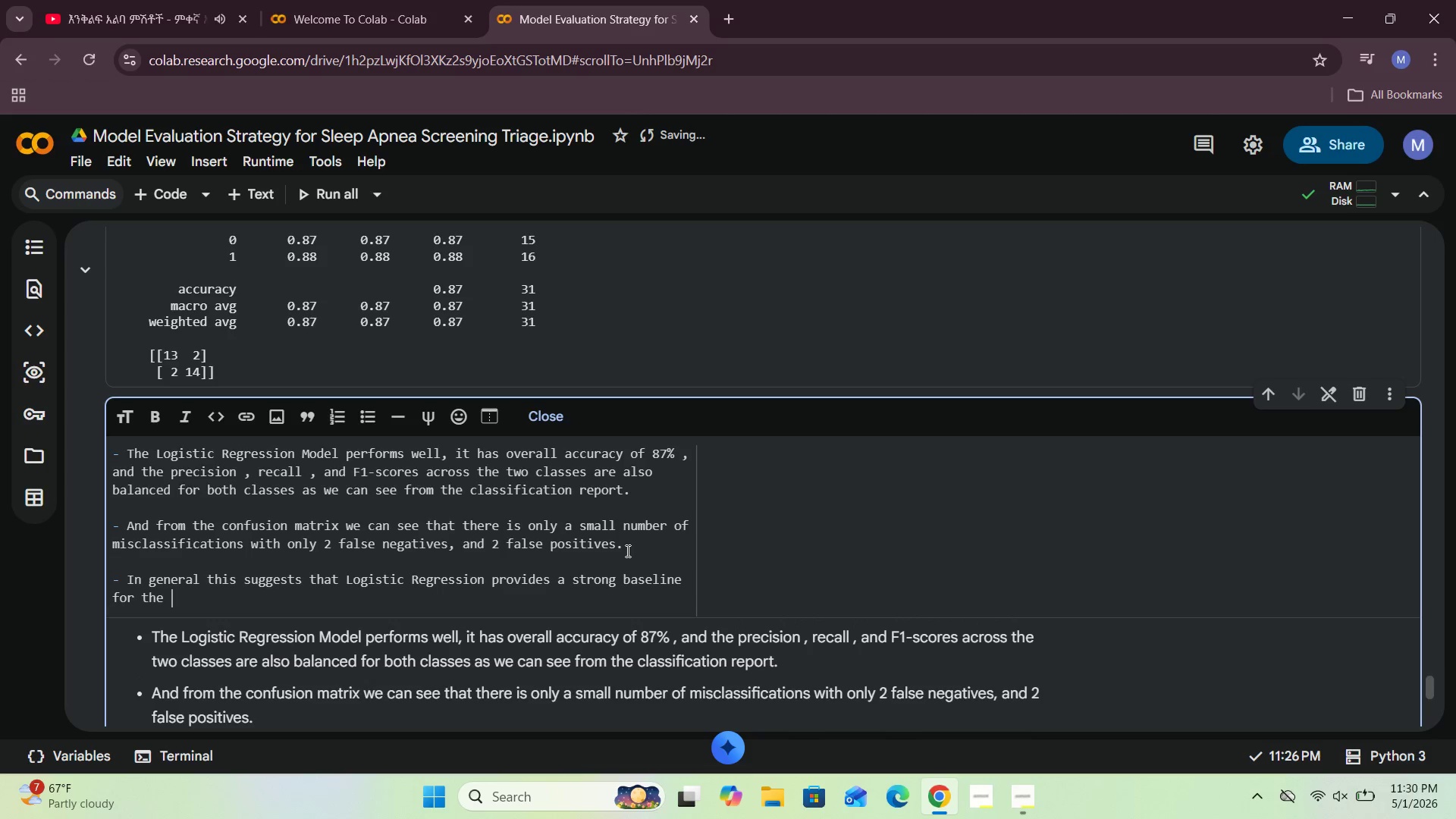 
type(sl)
 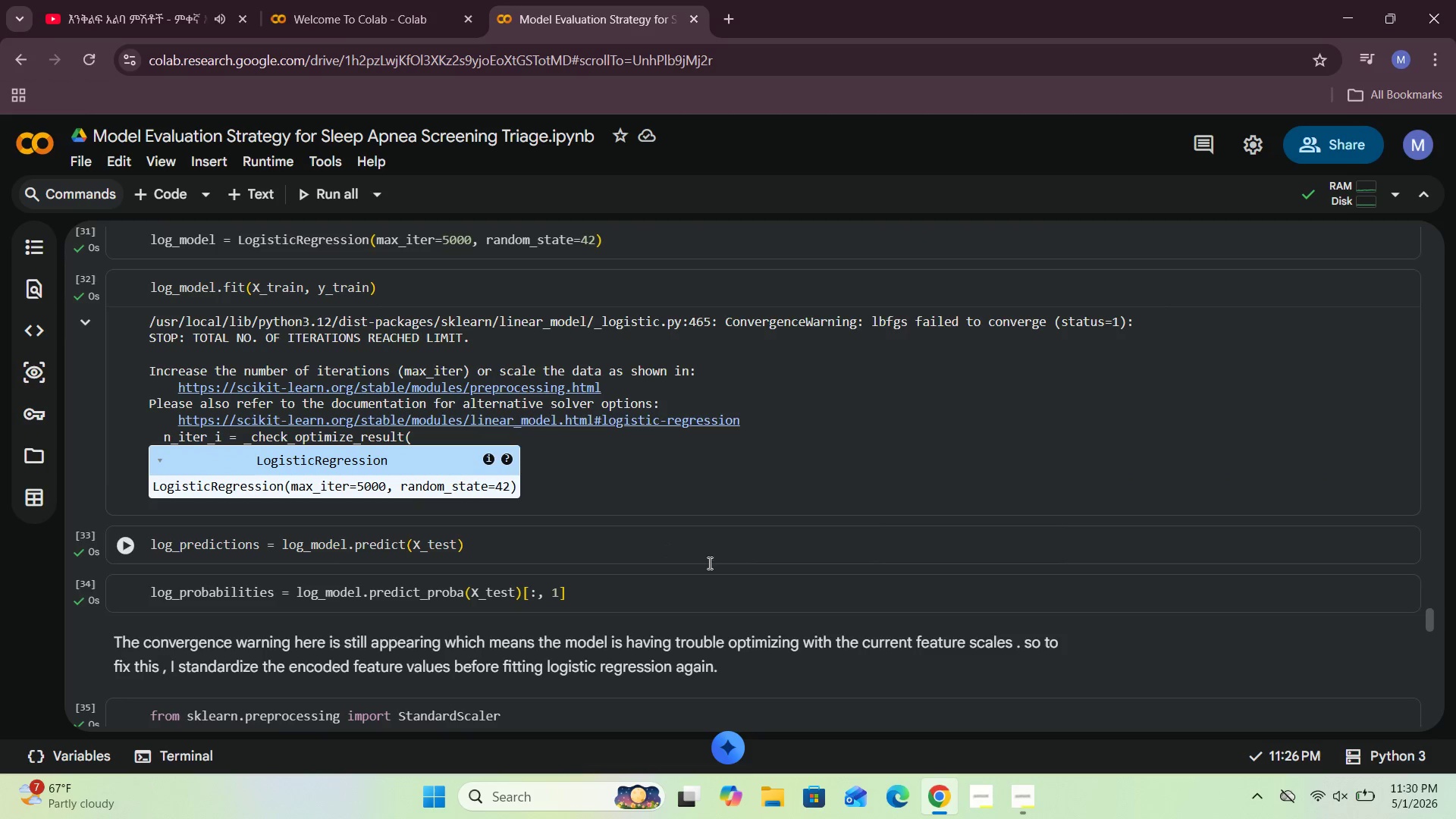 
wait(6.0)
 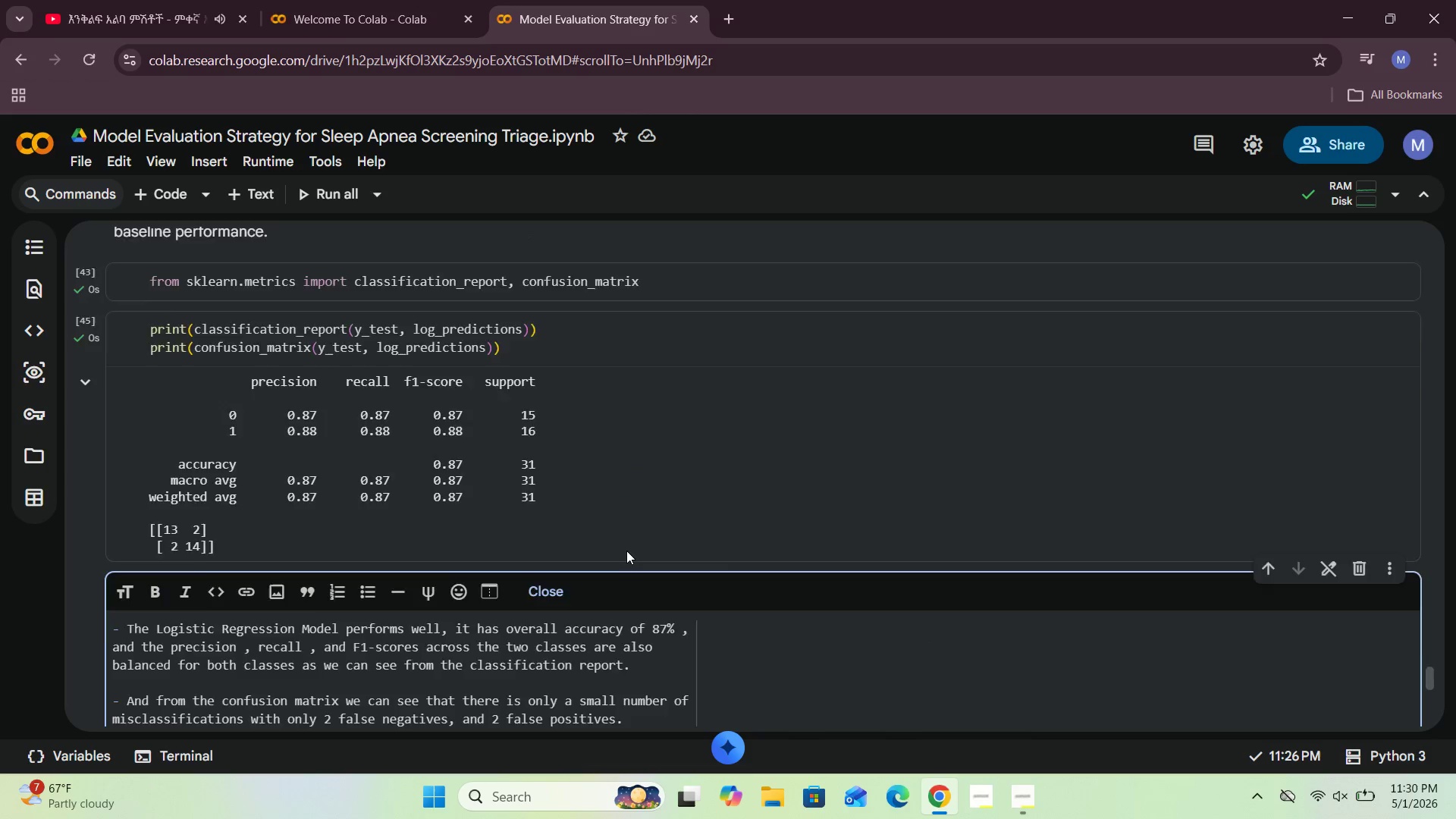 
left_click([1021, 726])